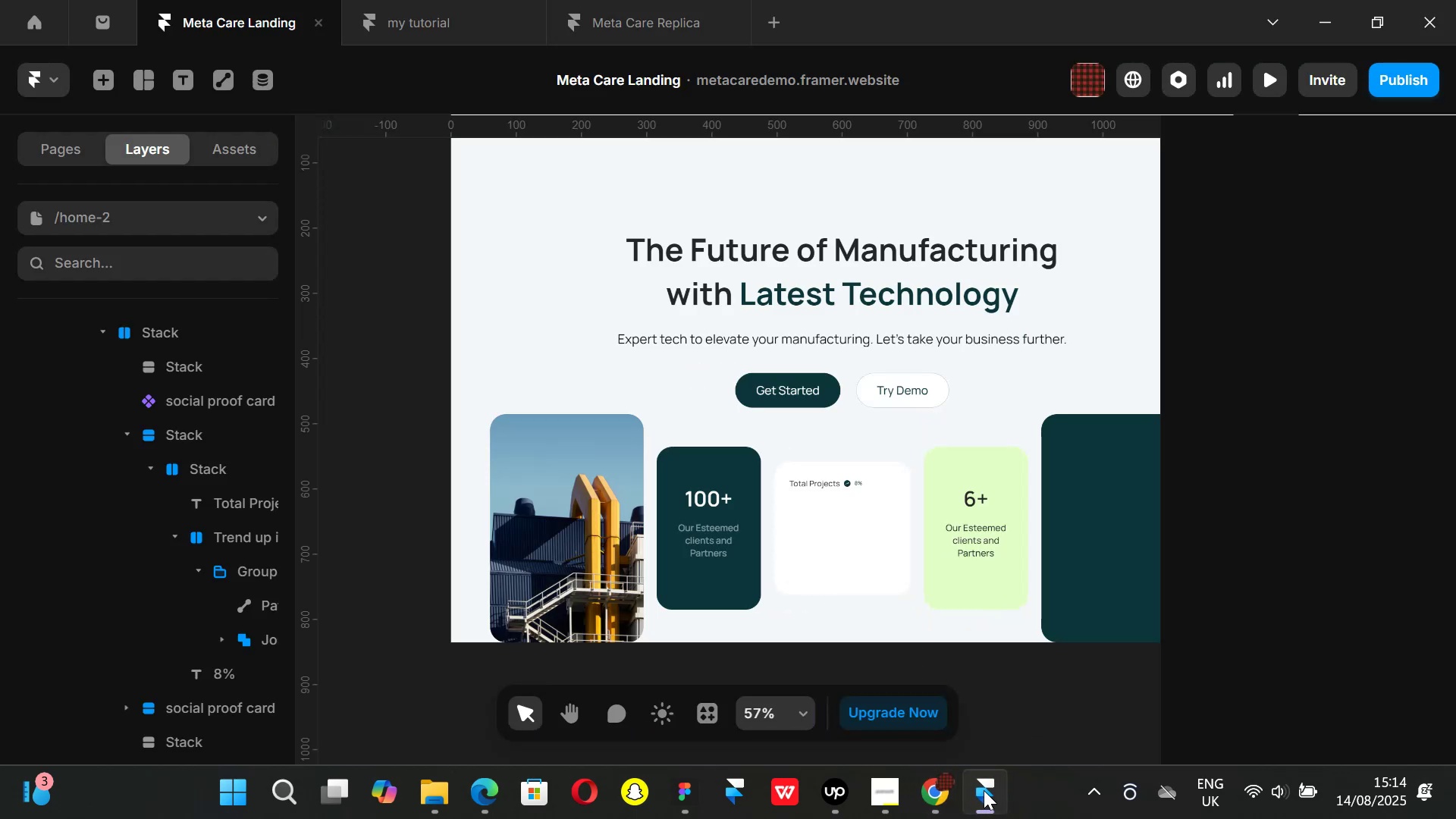 
hold_key(key=ControlLeft, duration=0.44)
 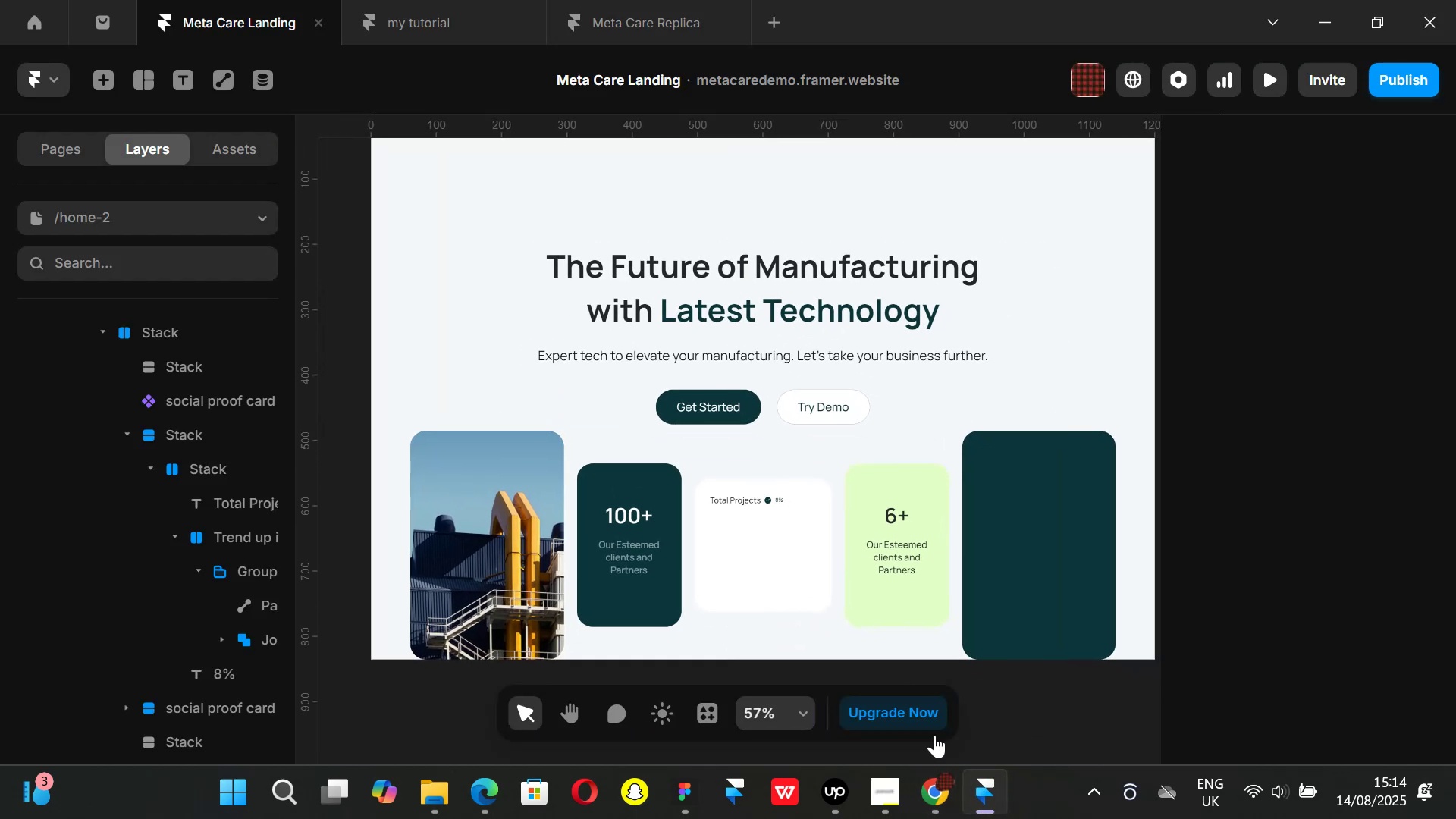 
left_click([953, 811])
 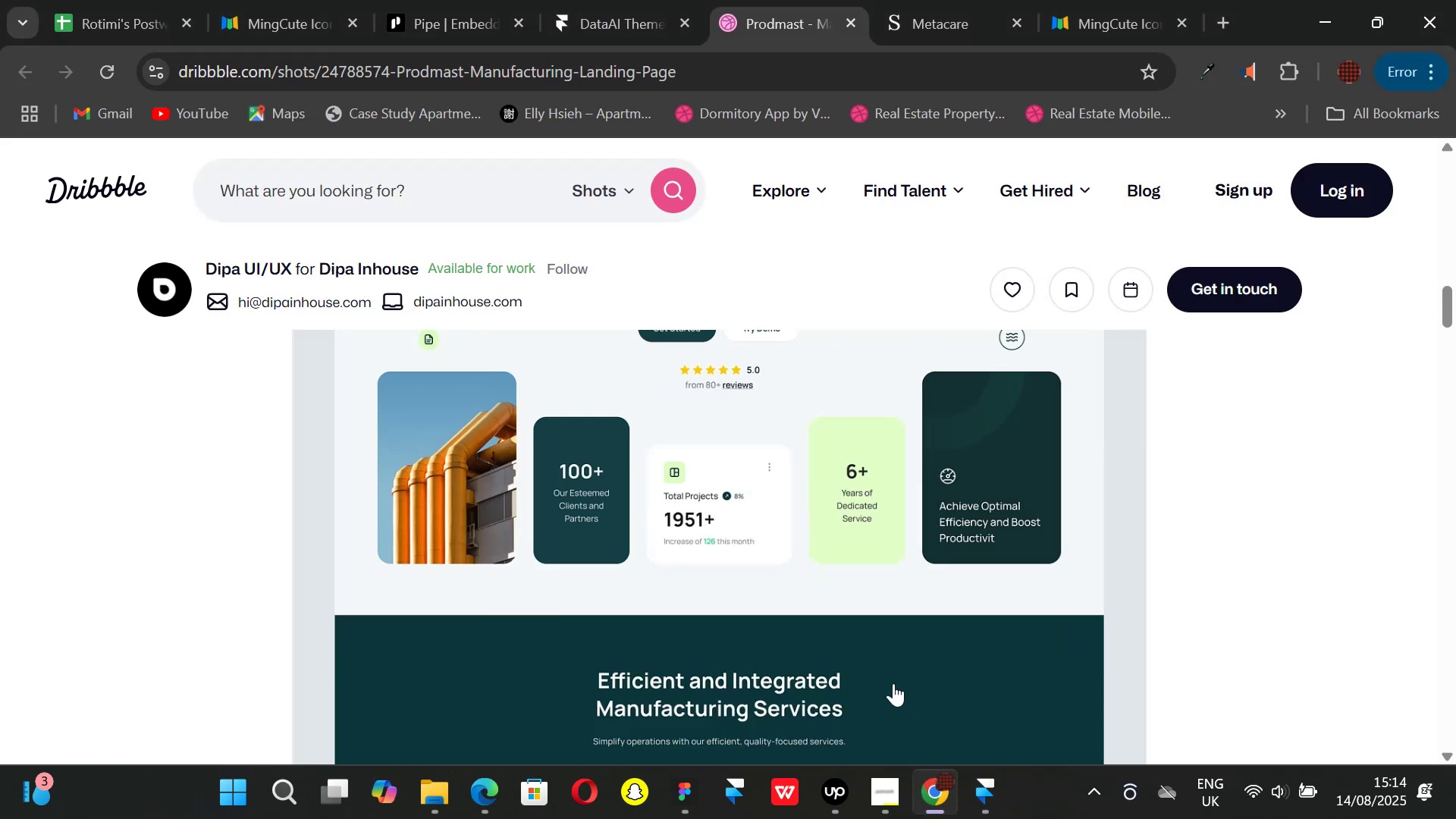 
scroll: coordinate [893, 682], scroll_direction: none, amount: 0.0
 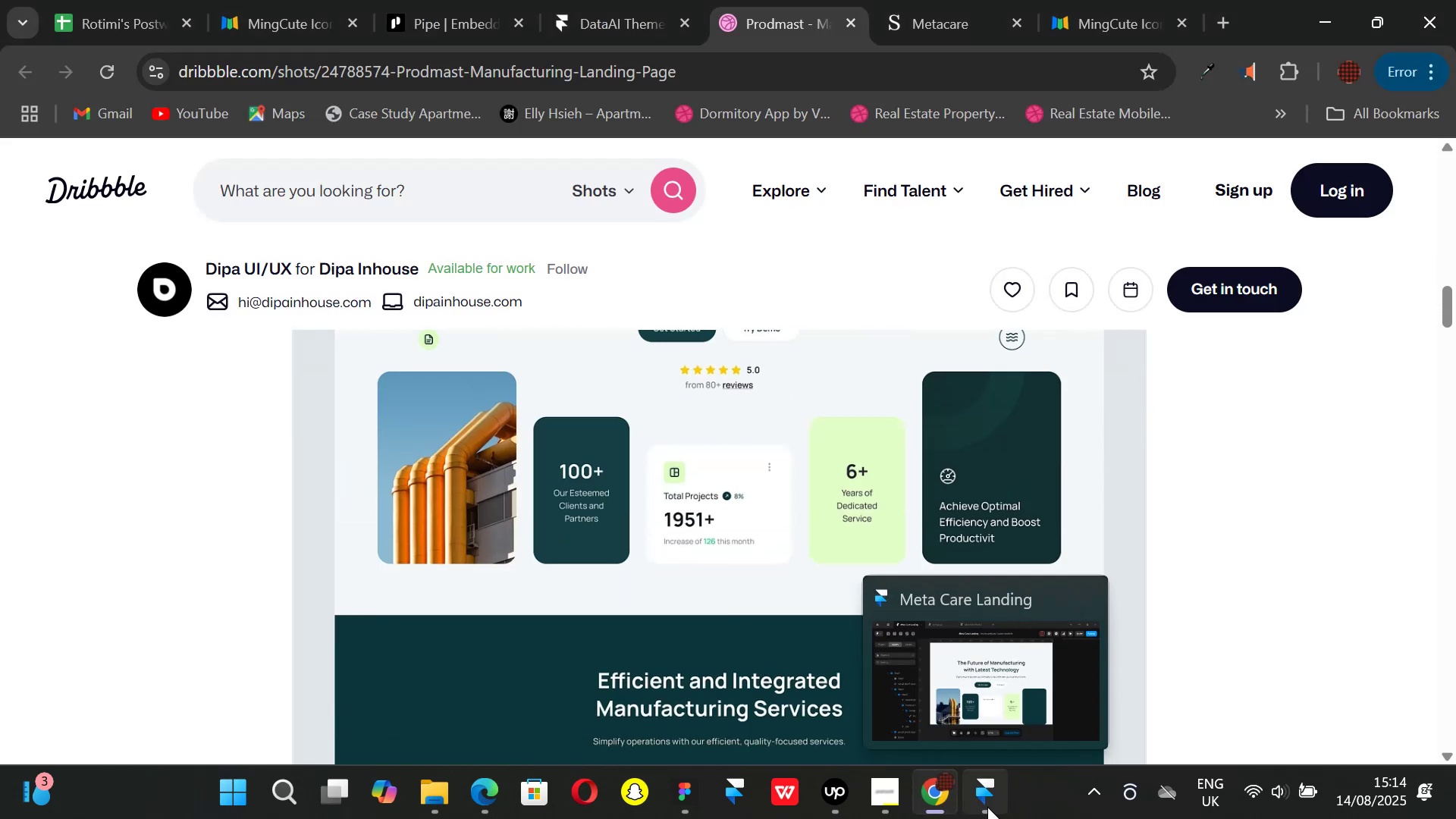 
left_click([987, 807])
 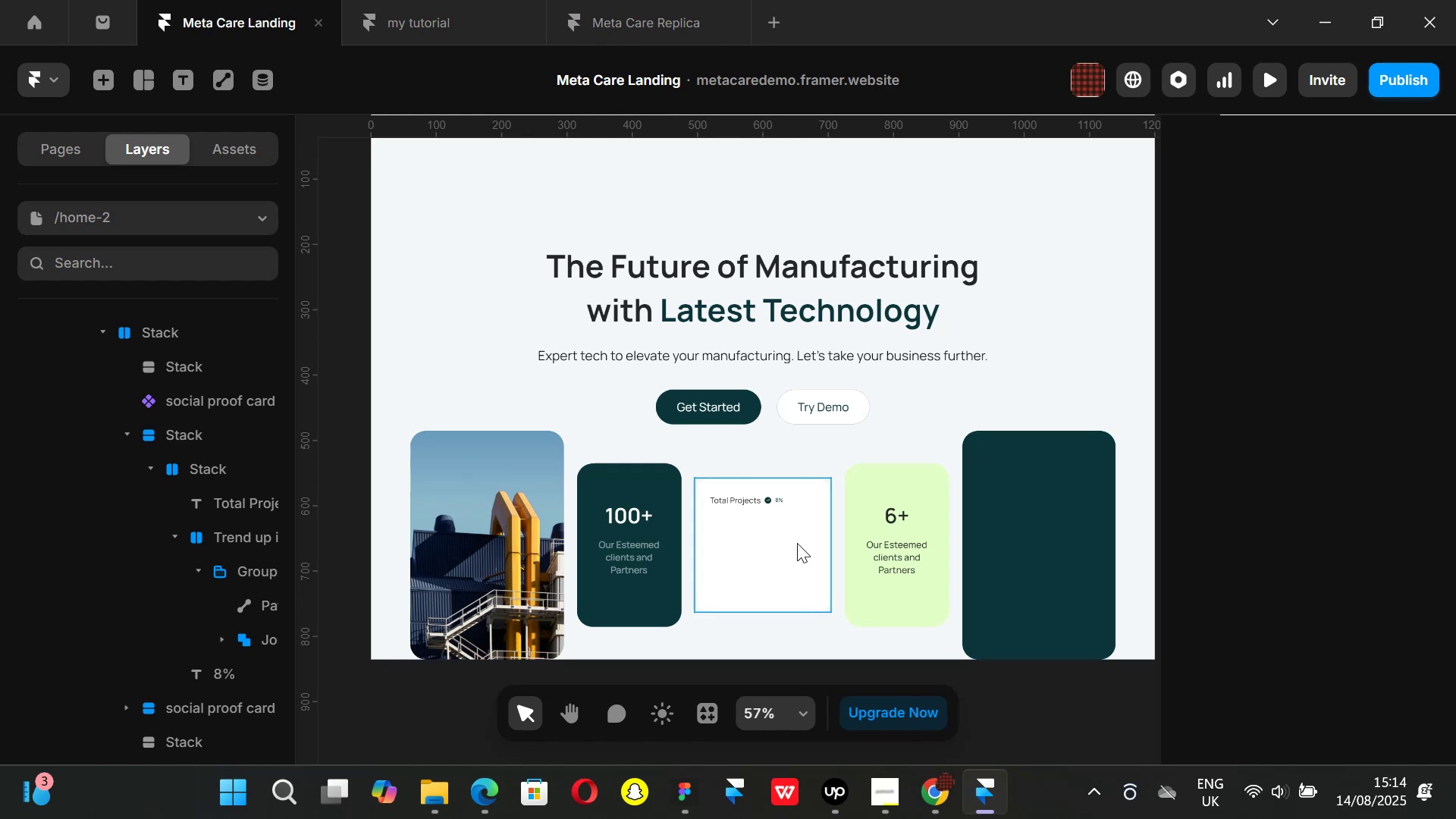 
hold_key(key=ControlLeft, duration=1.11)
scroll: coordinate [756, 495], scroll_direction: up, amount: 10.0
 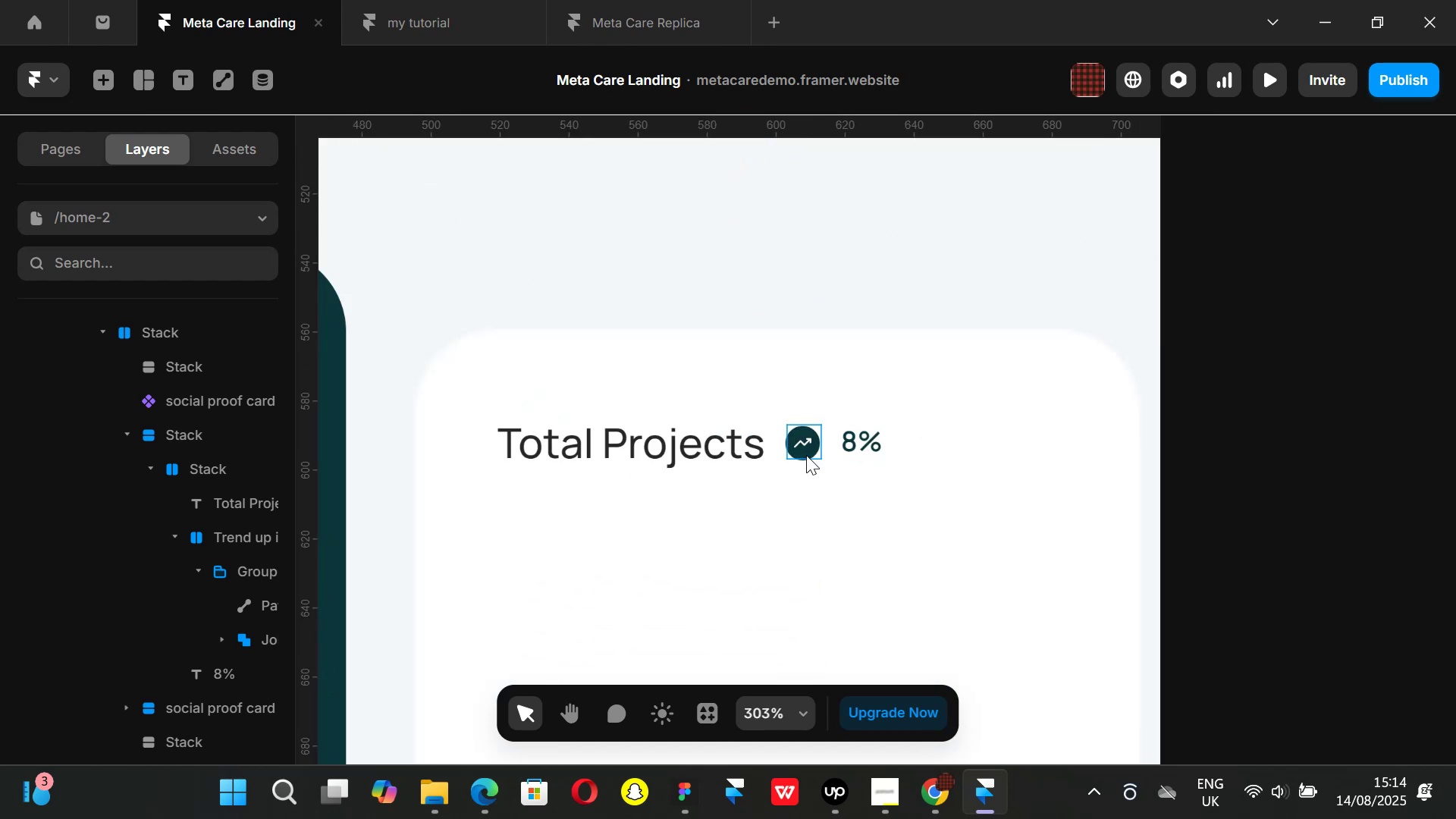 
left_click([806, 455])
 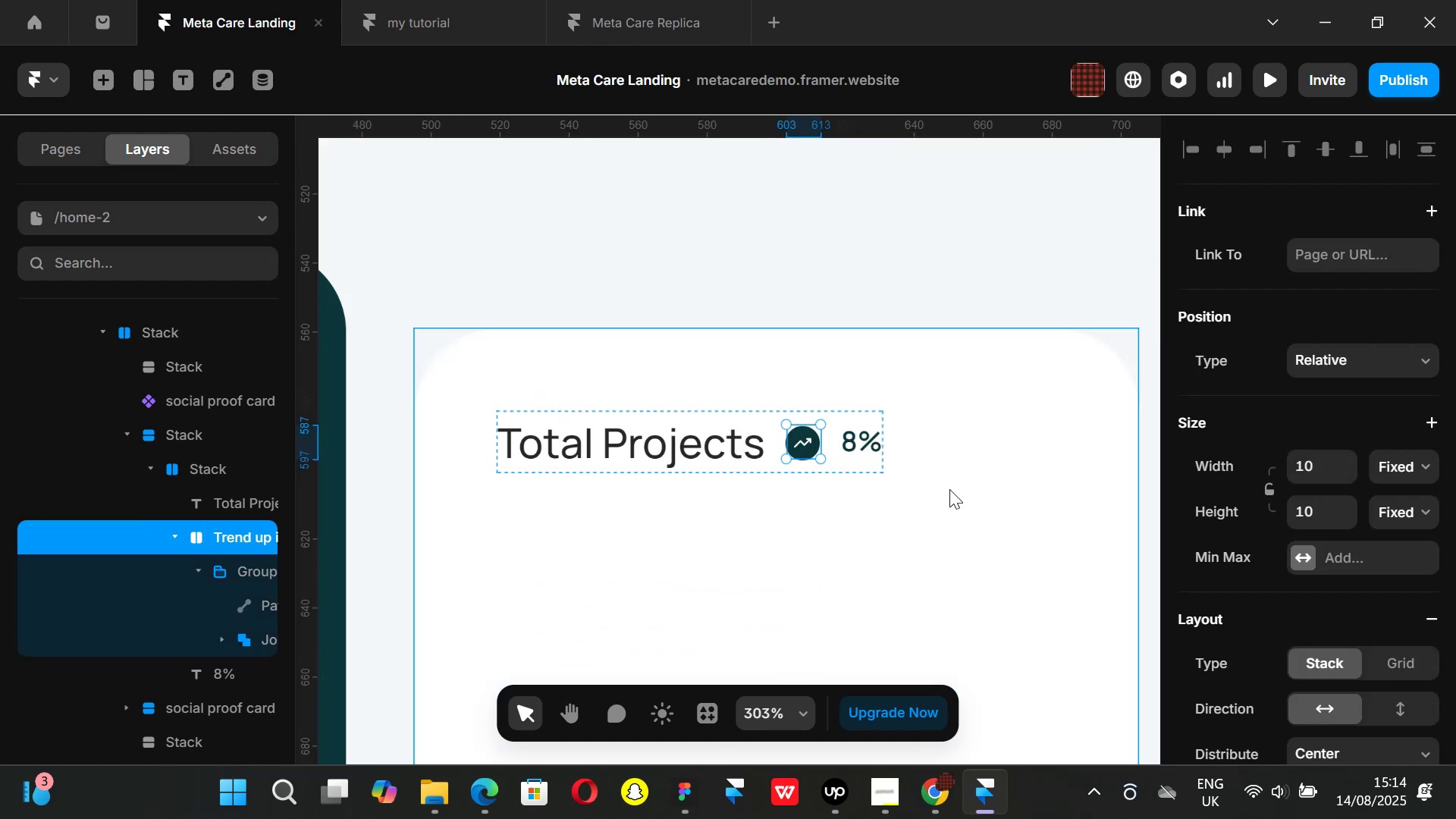 
key(K)
 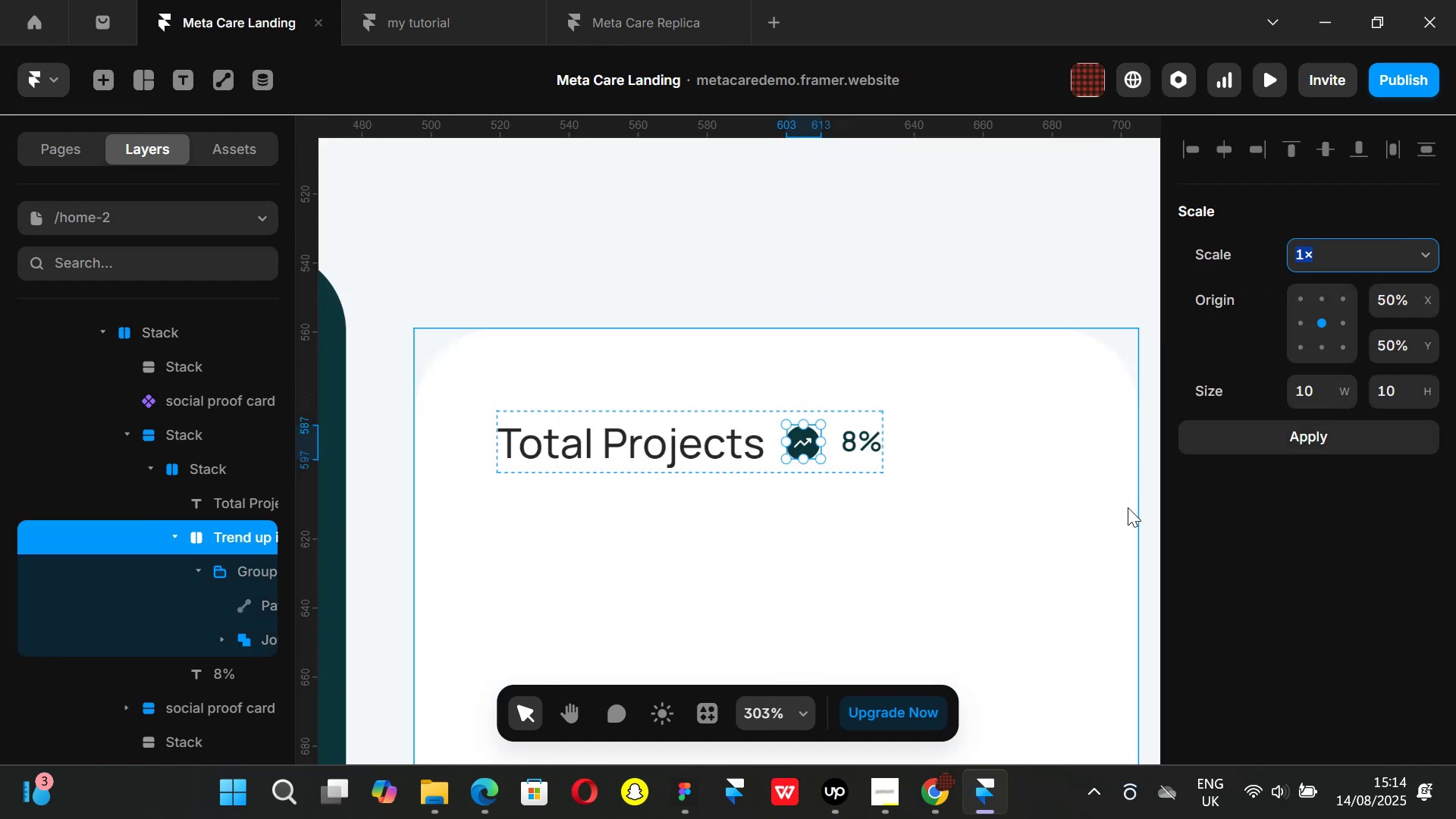 
left_click([1025, 510])
 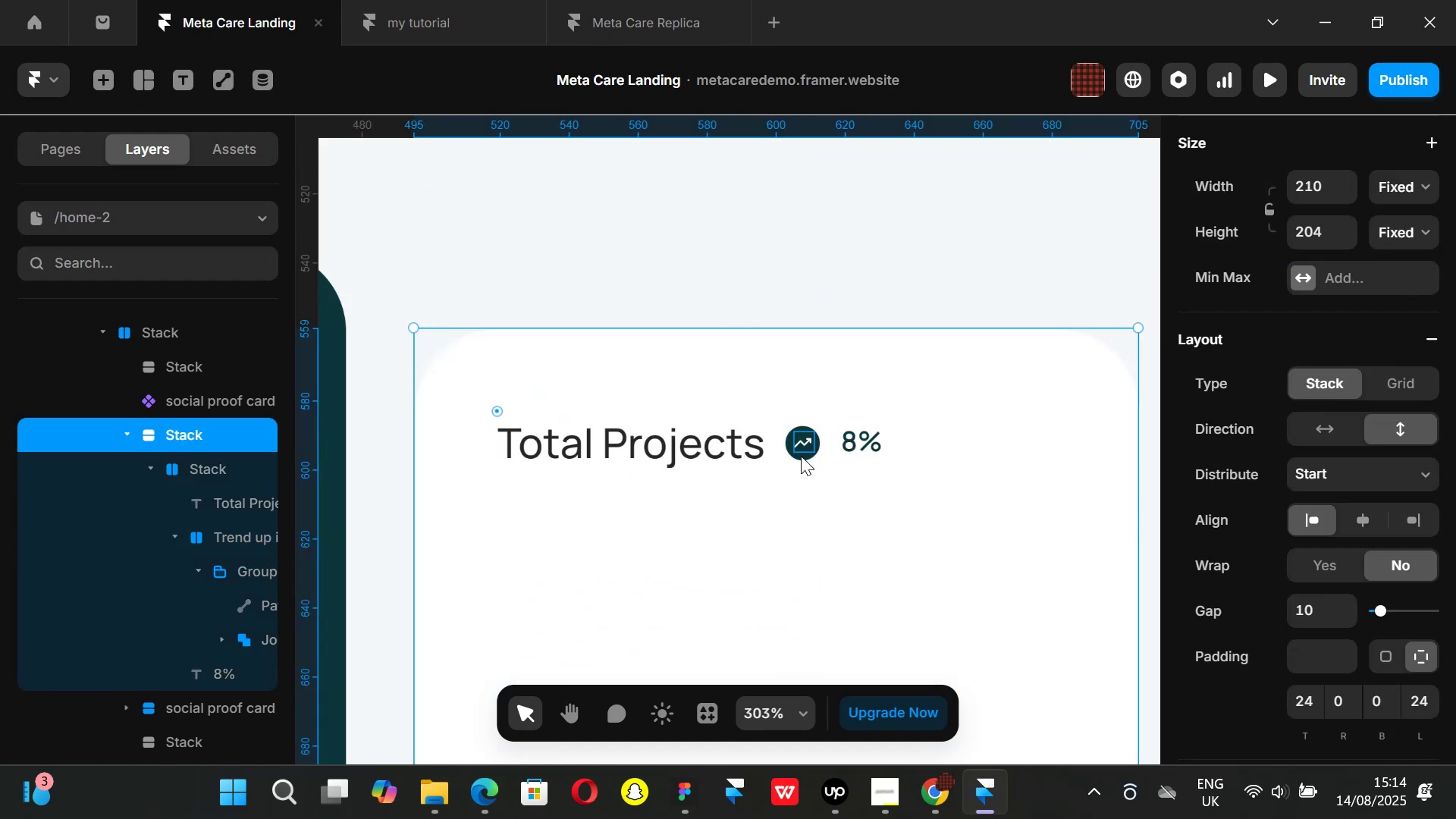 
left_click([801, 456])
 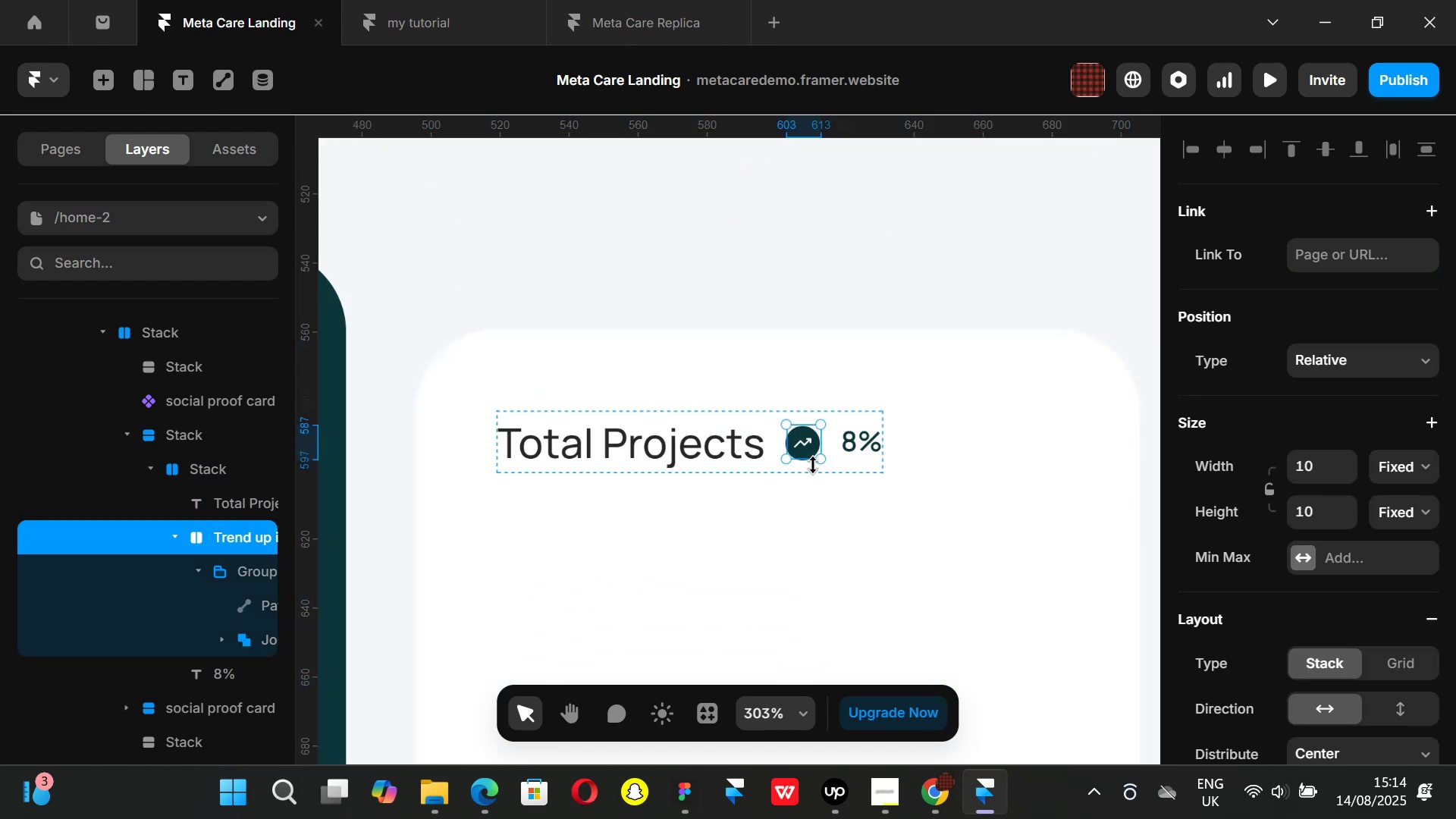 
key(Control+ControlLeft)
 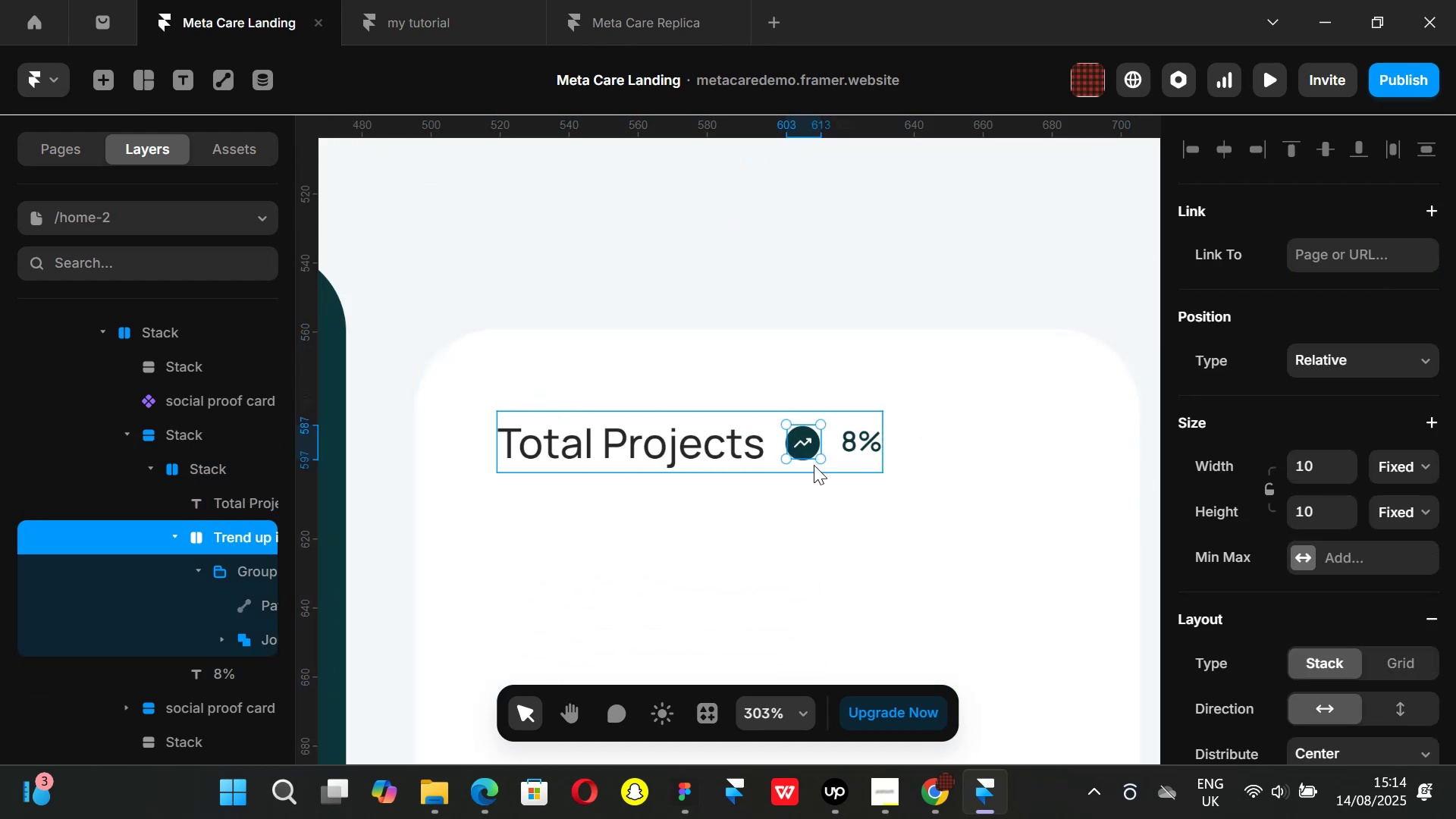 
scroll: coordinate [814, 465], scroll_direction: up, amount: 2.0
 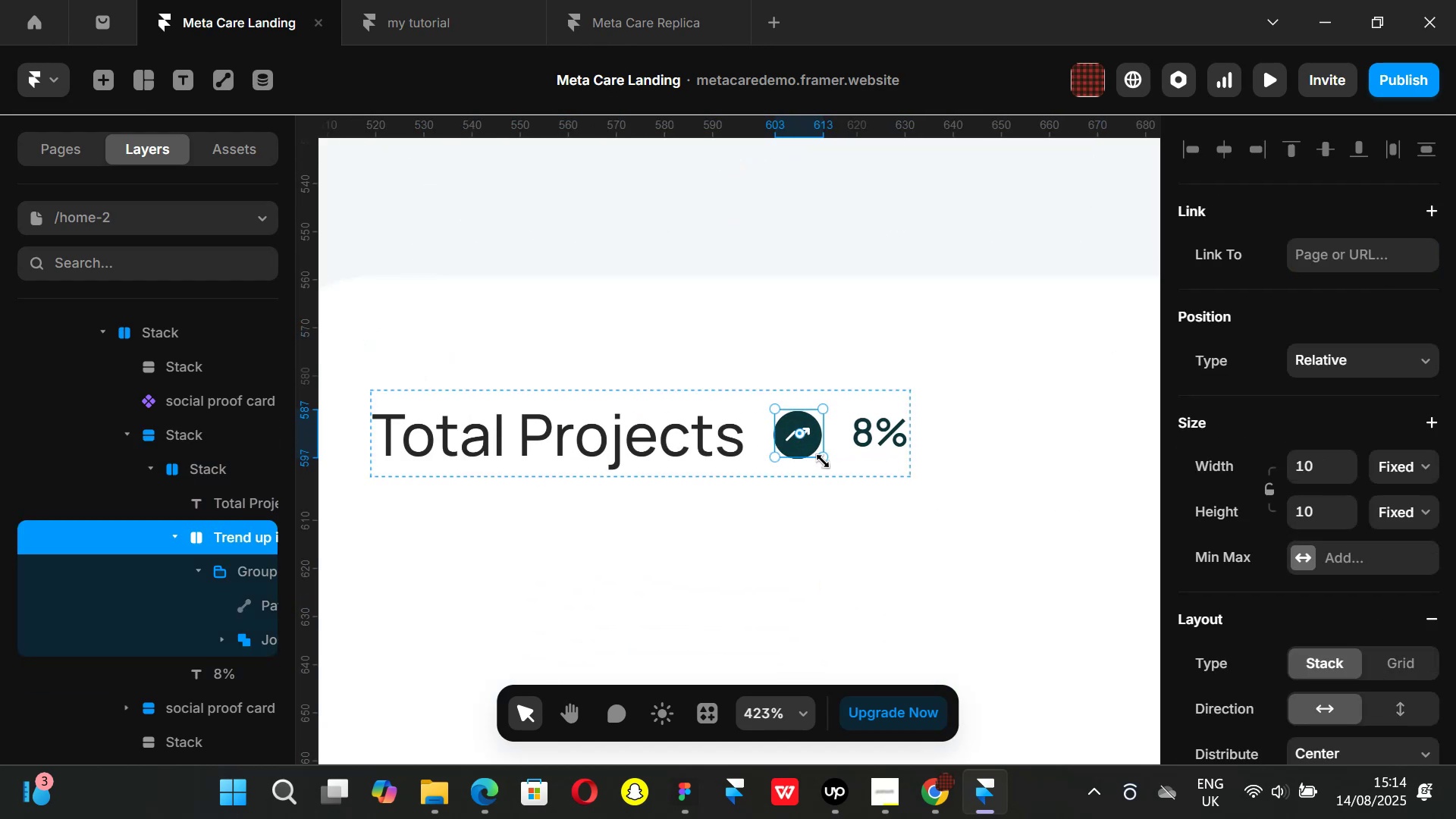 
left_click_drag(start_coordinate=[824, 461], to_coordinate=[834, 466])
 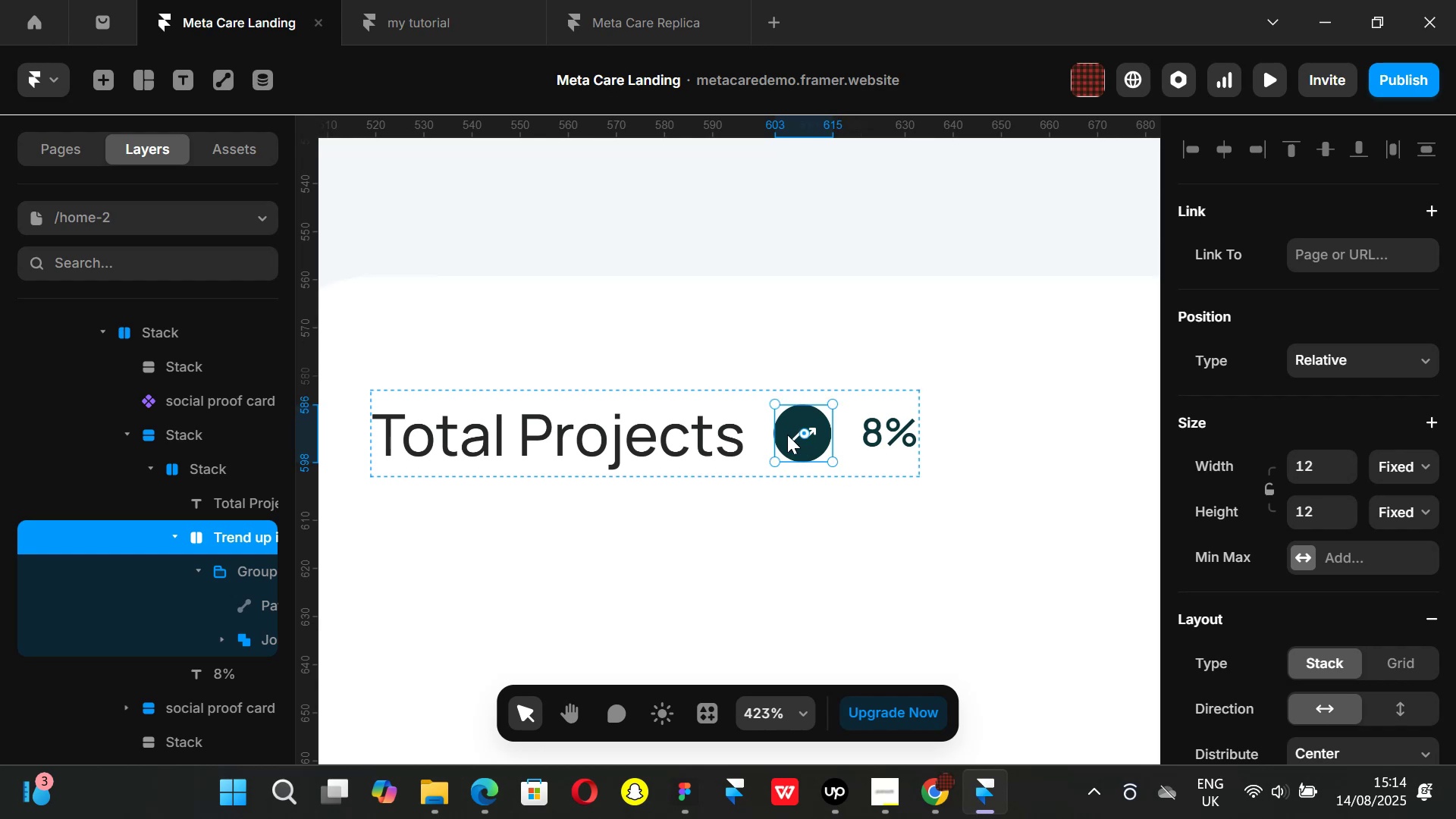 
hold_key(key=ShiftLeft, duration=1.51)
 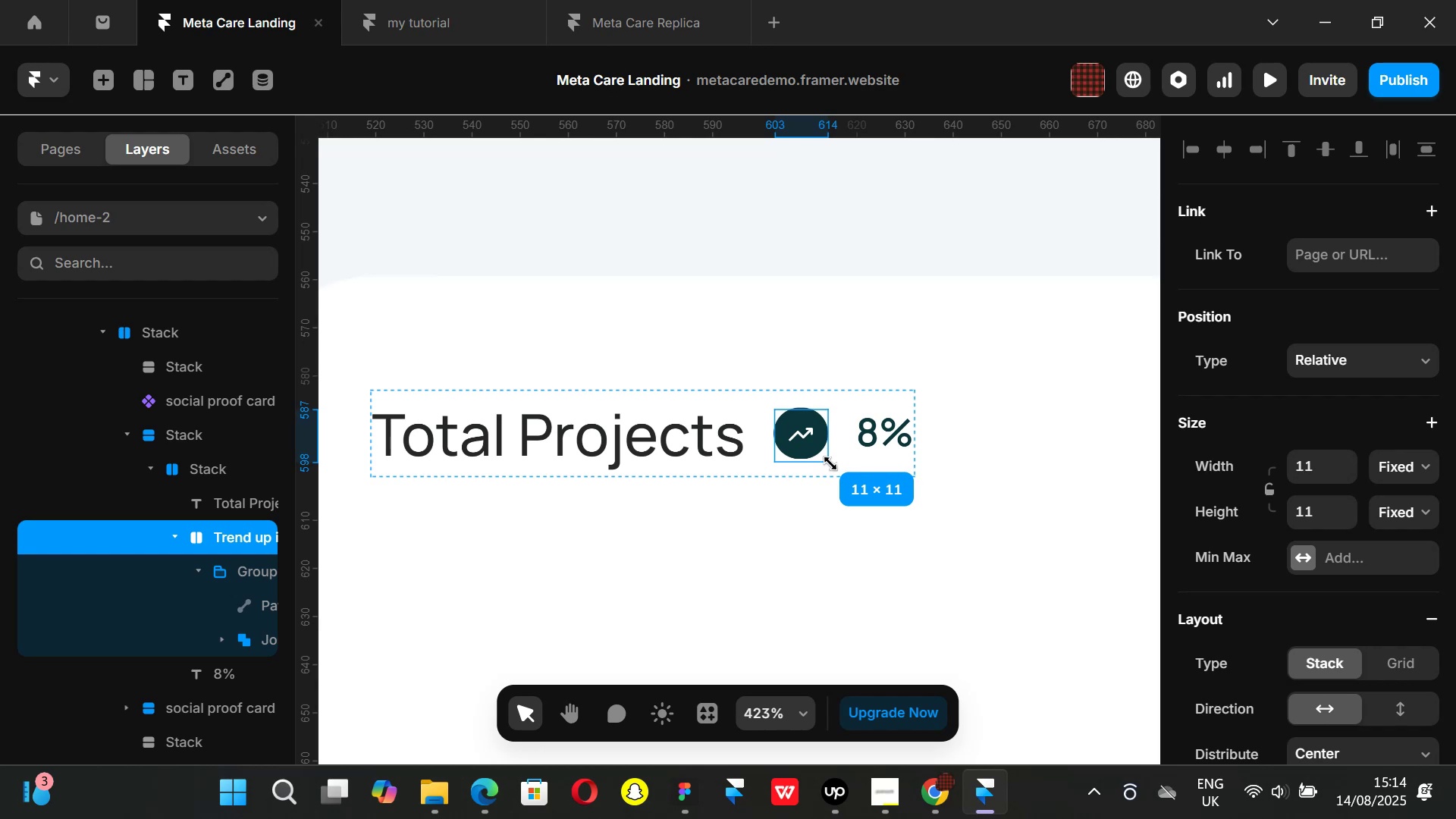 
hold_key(key=ShiftLeft, duration=1.52)
 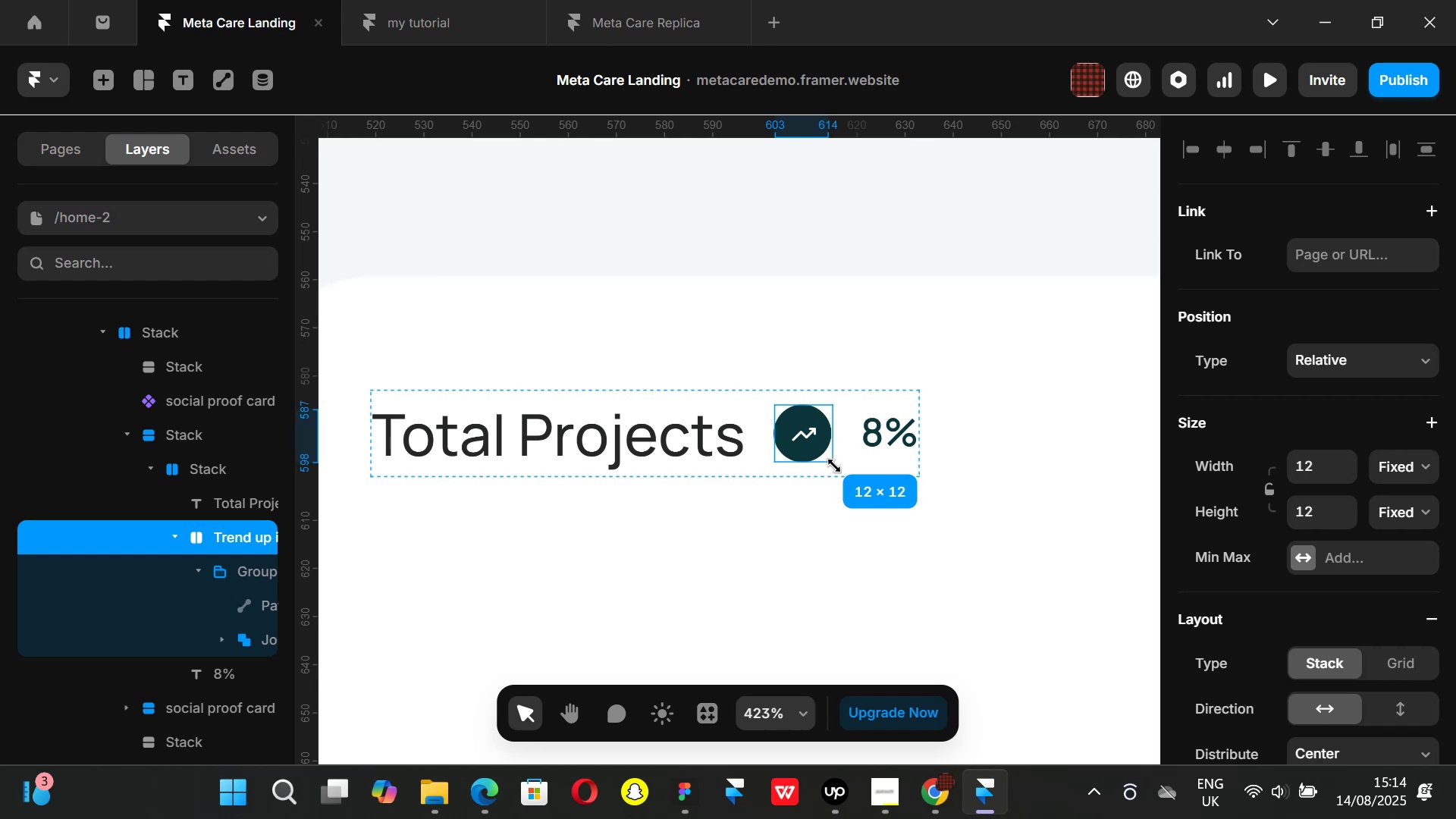 
hold_key(key=ShiftLeft, duration=0.74)
 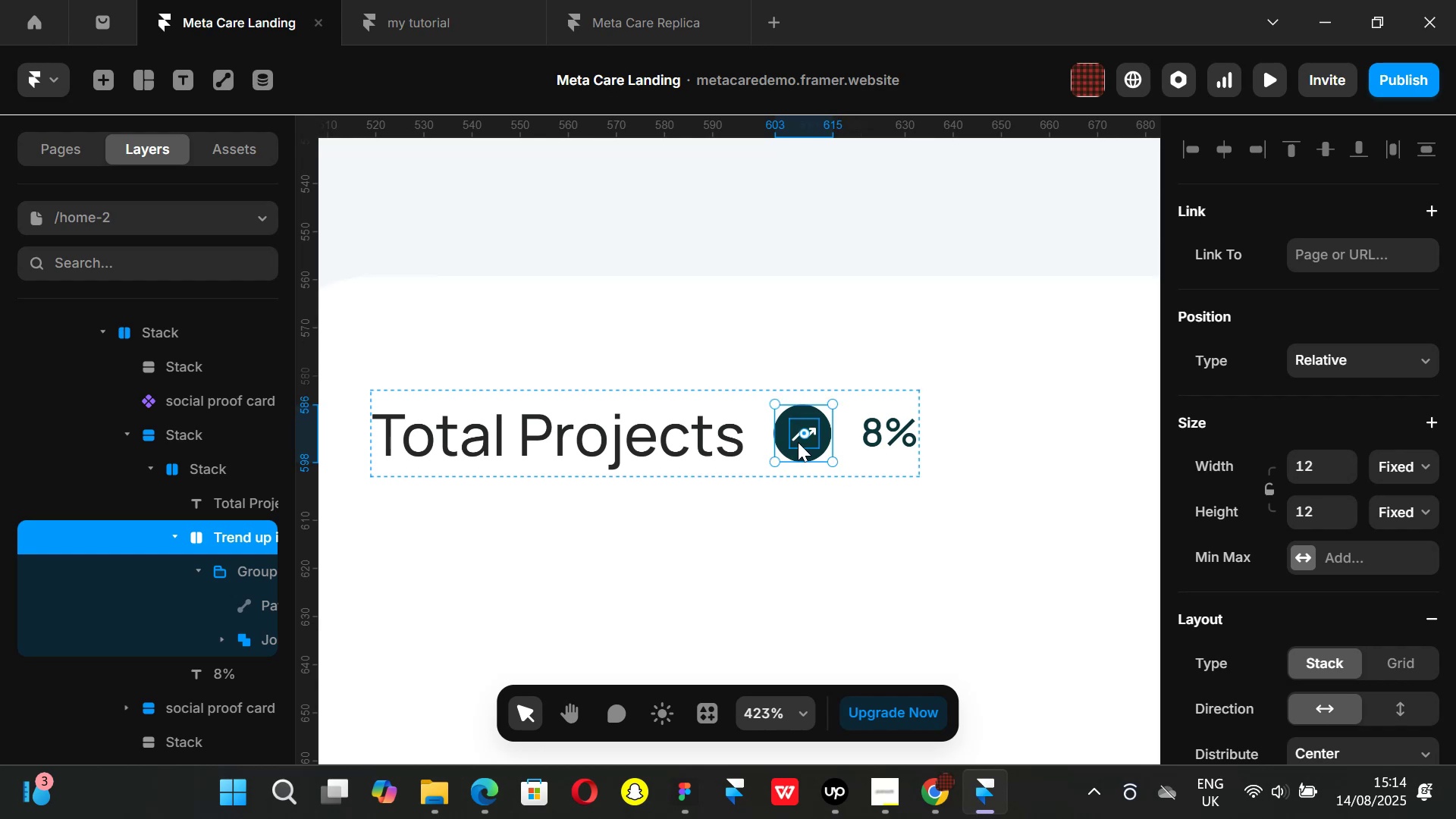 
left_click([798, 442])
 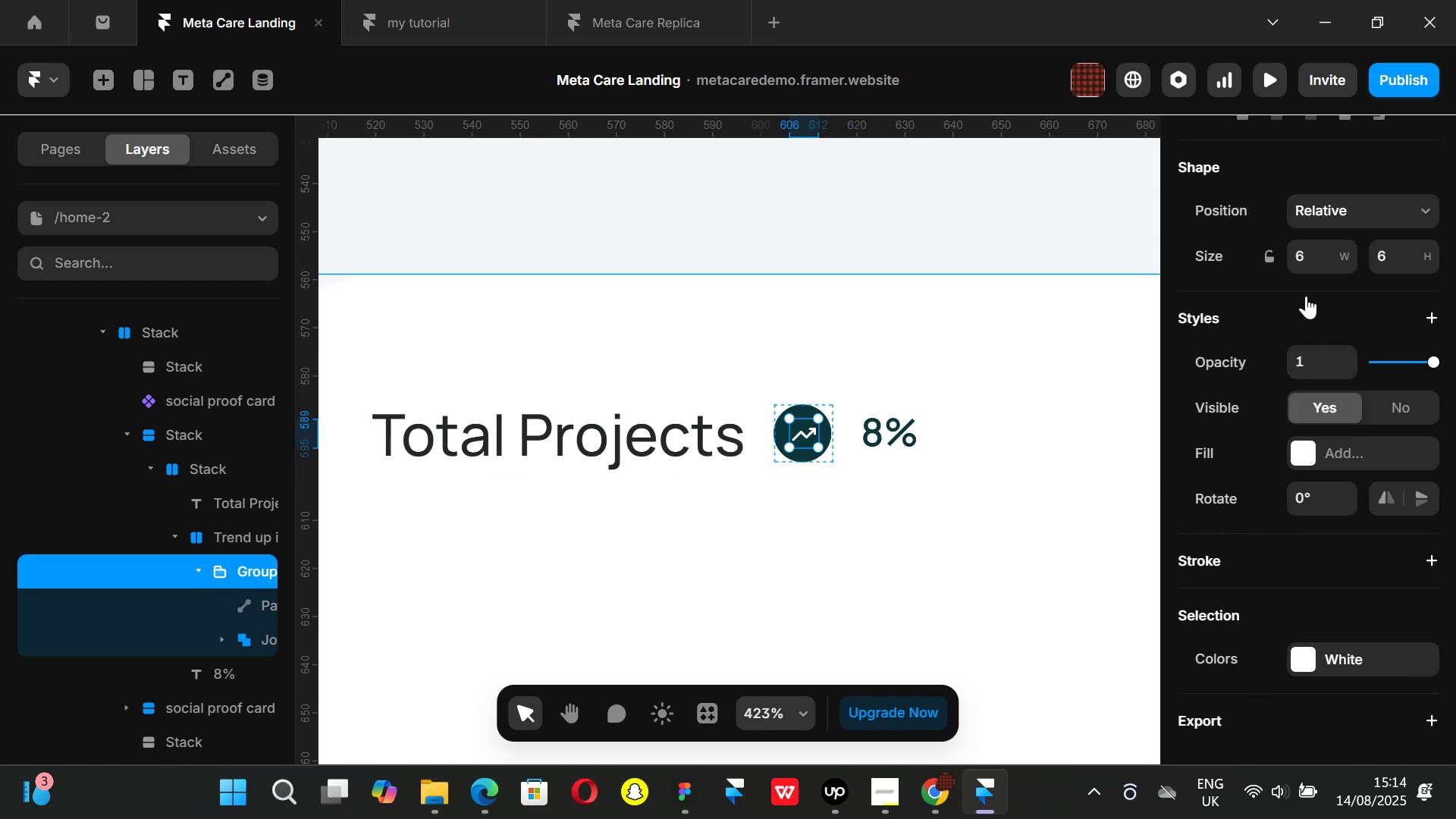 
left_click([1316, 255])
 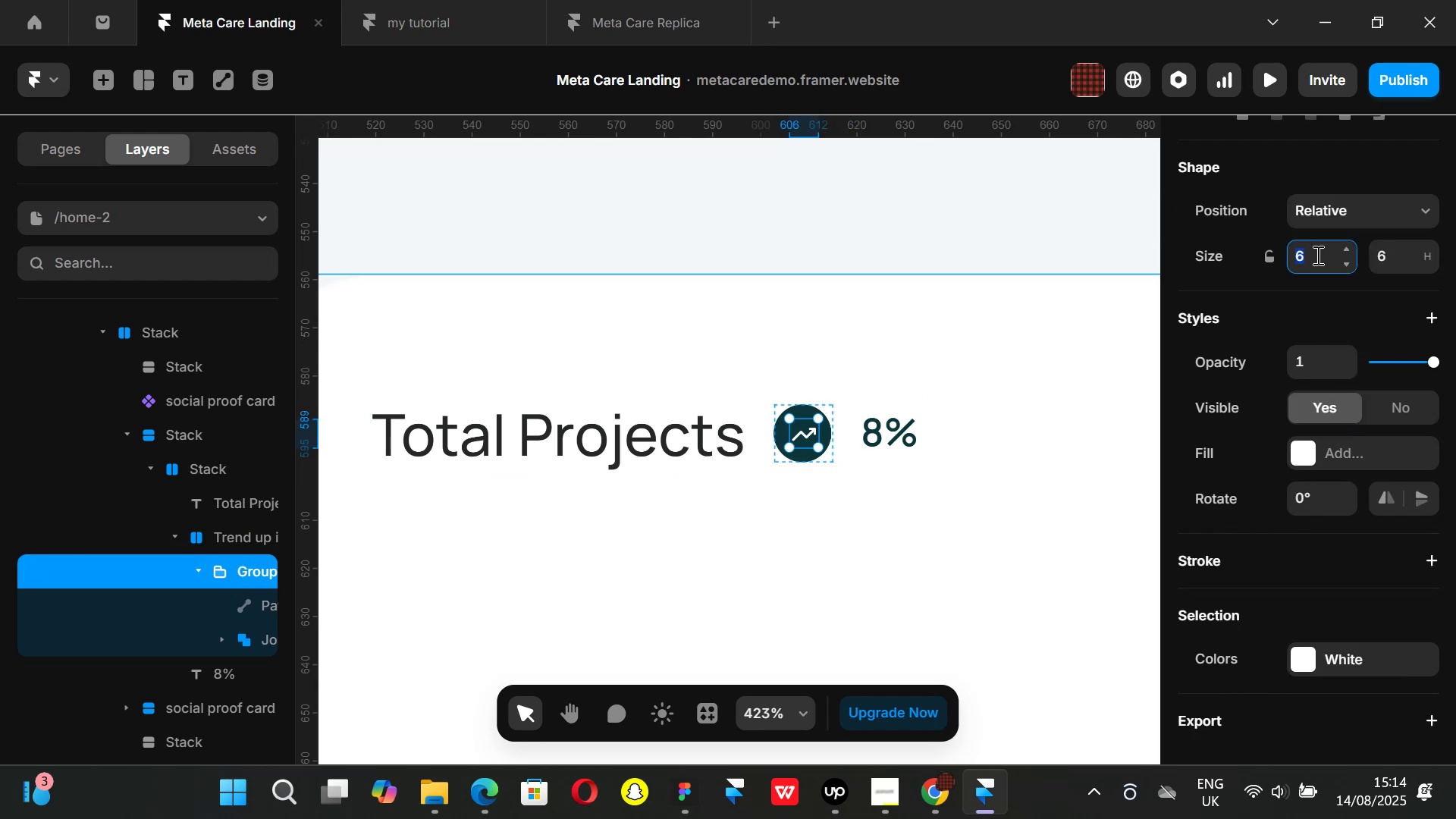 
key(8)
 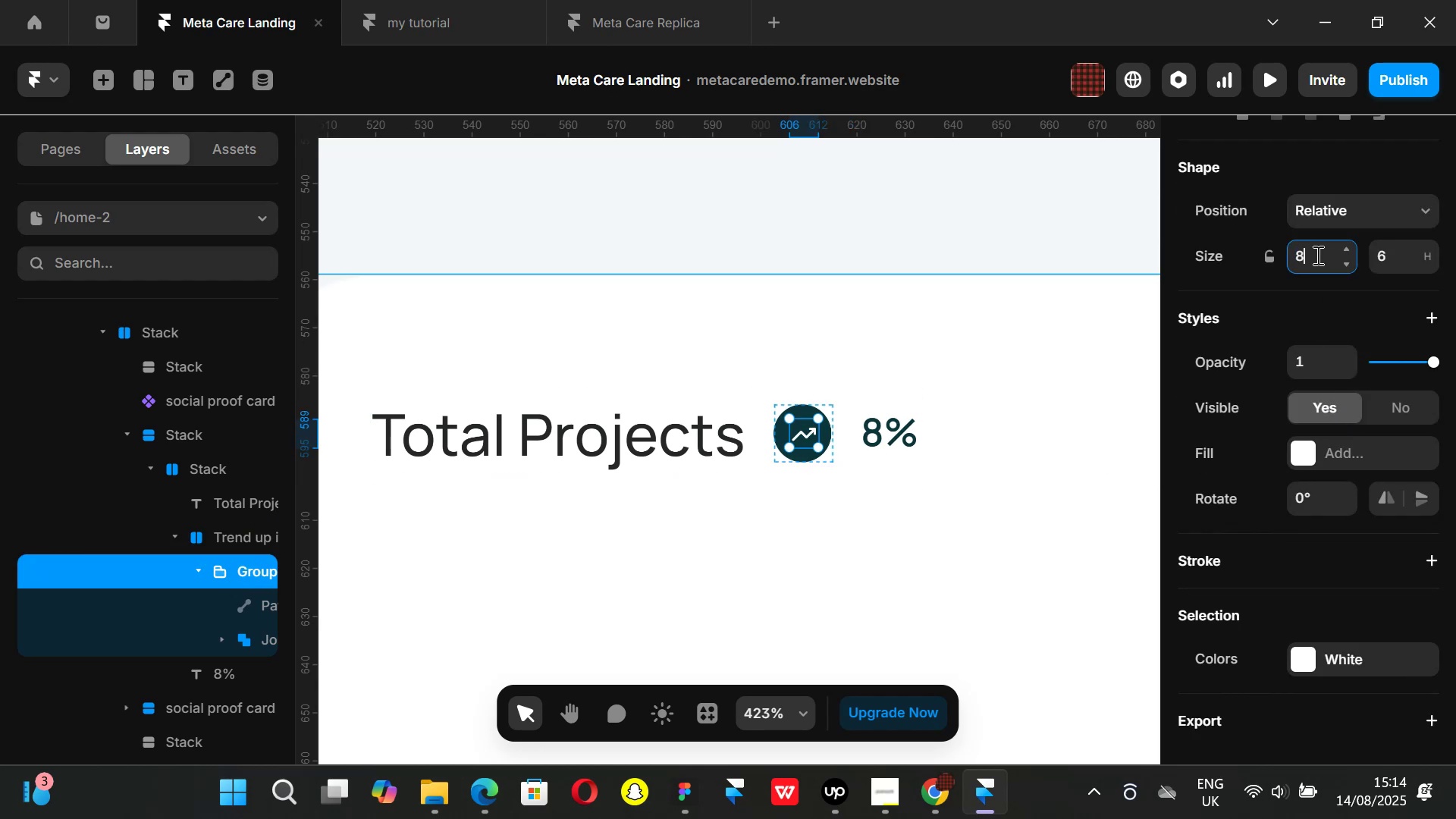 
key(Enter)
 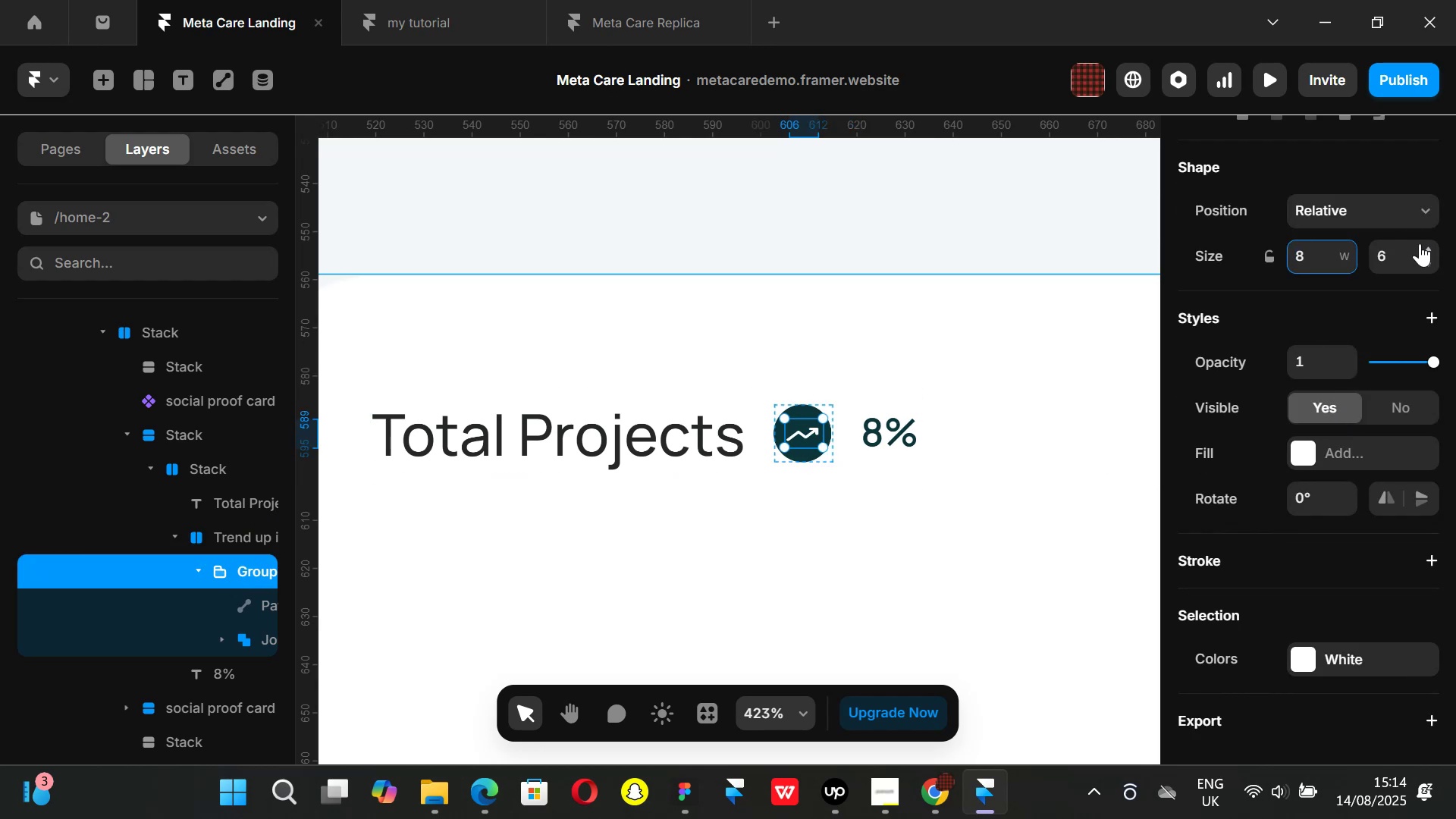 
left_click([1410, 258])
 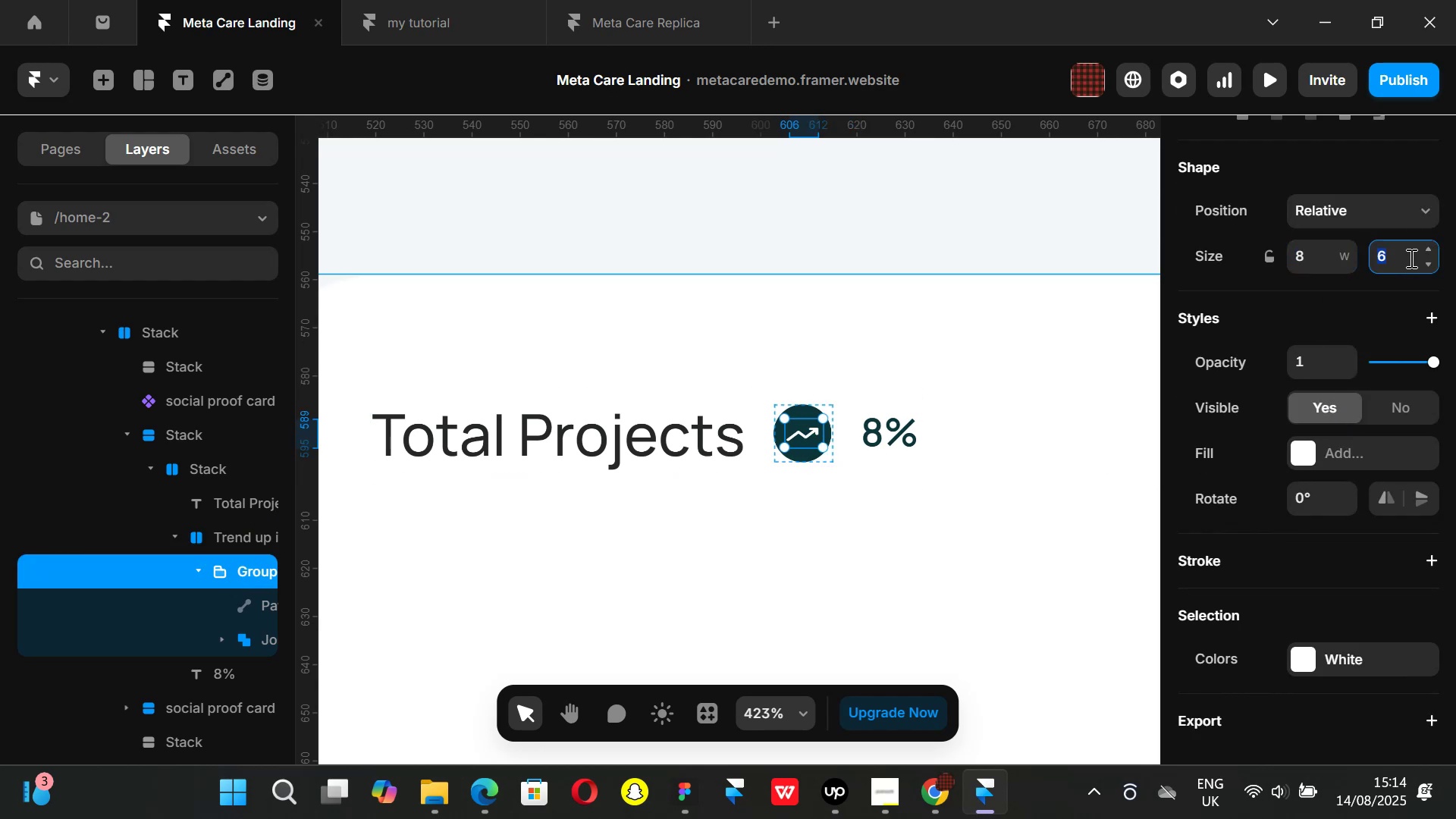 
key(8)
 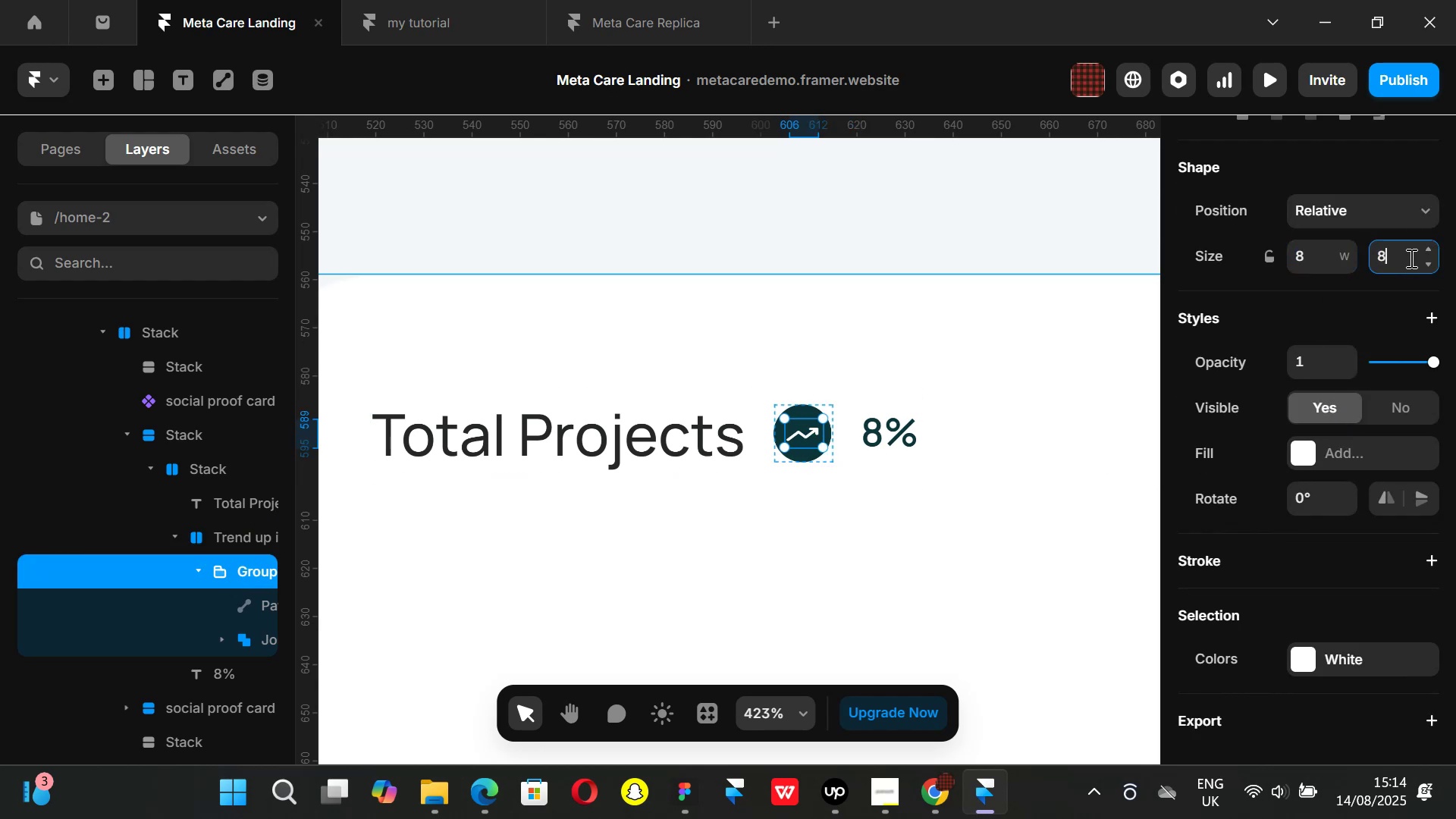 
key(Enter)
 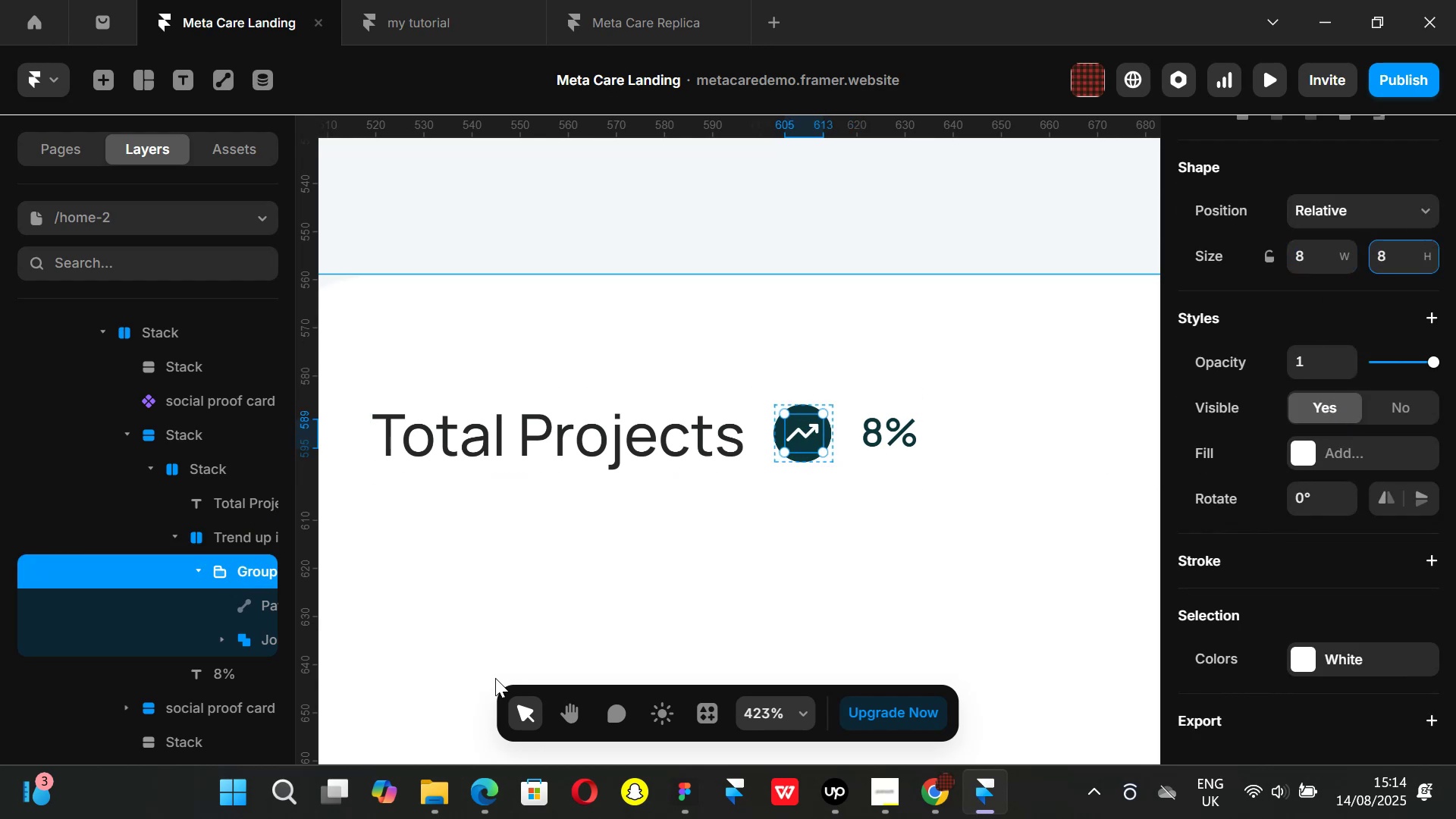 
left_click([588, 566])
 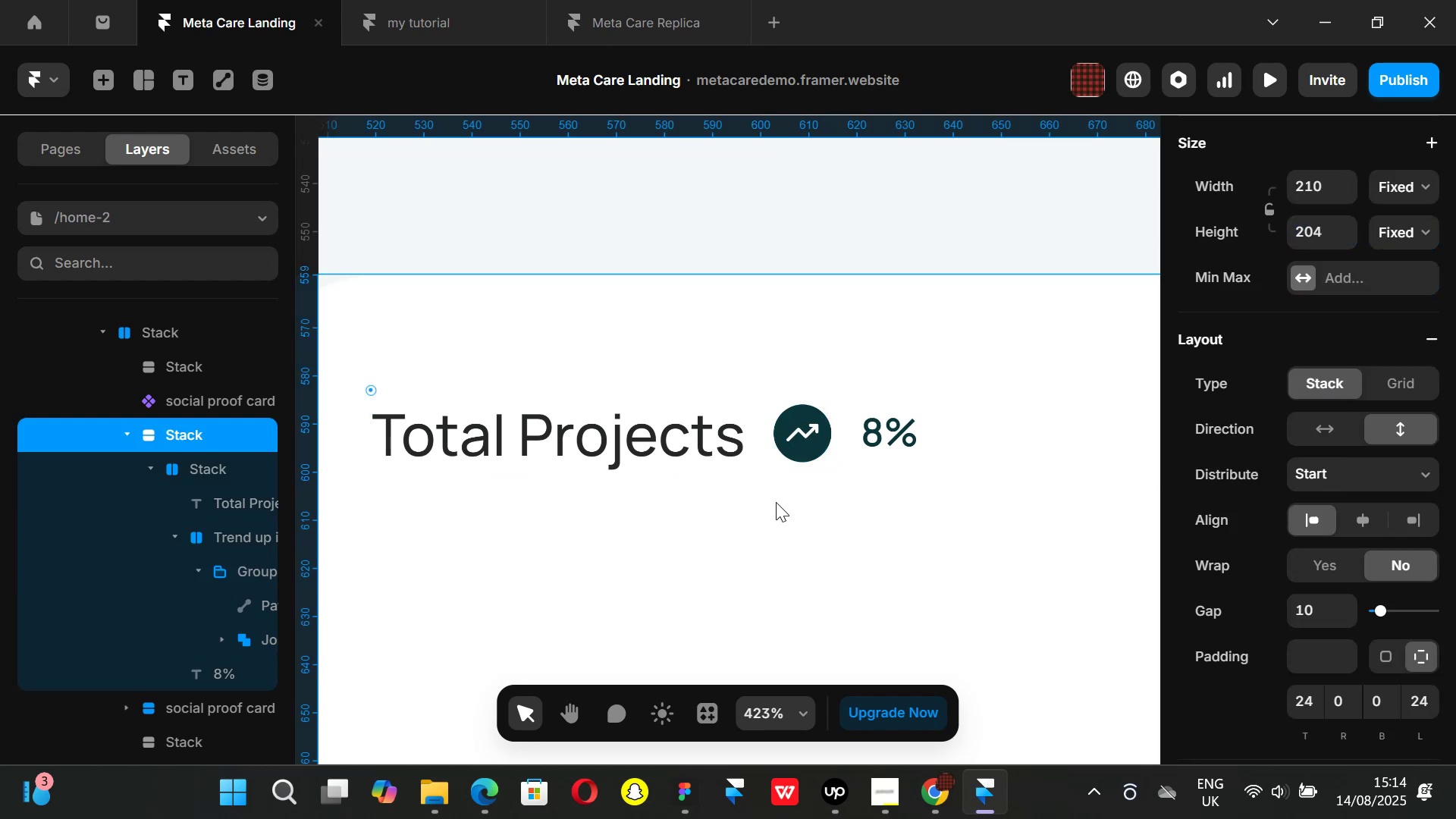 
hold_key(key=ControlLeft, duration=0.89)
scroll: coordinate [814, 494], scroll_direction: down, amount: 11.0
 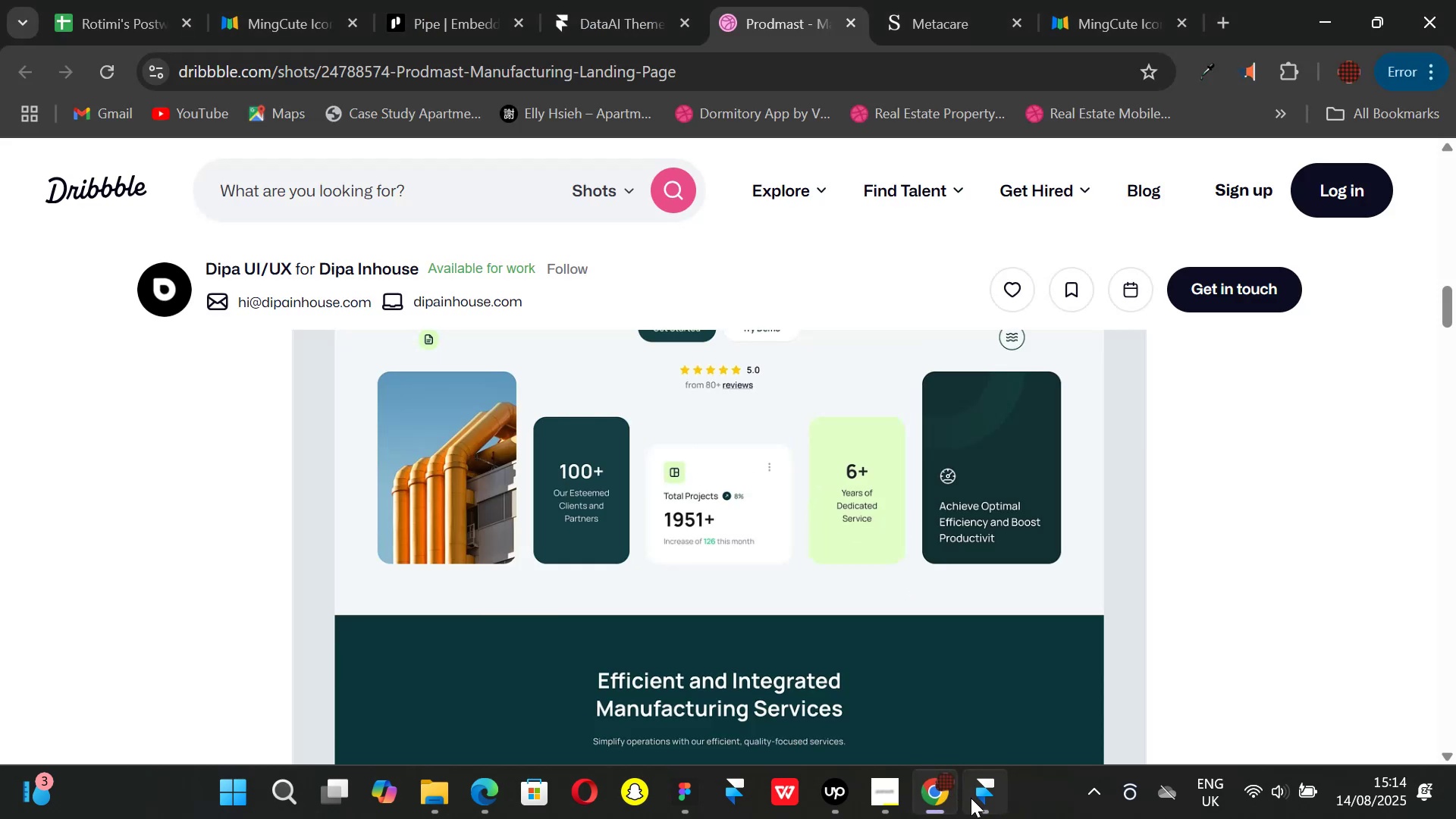 
left_click([976, 799])
 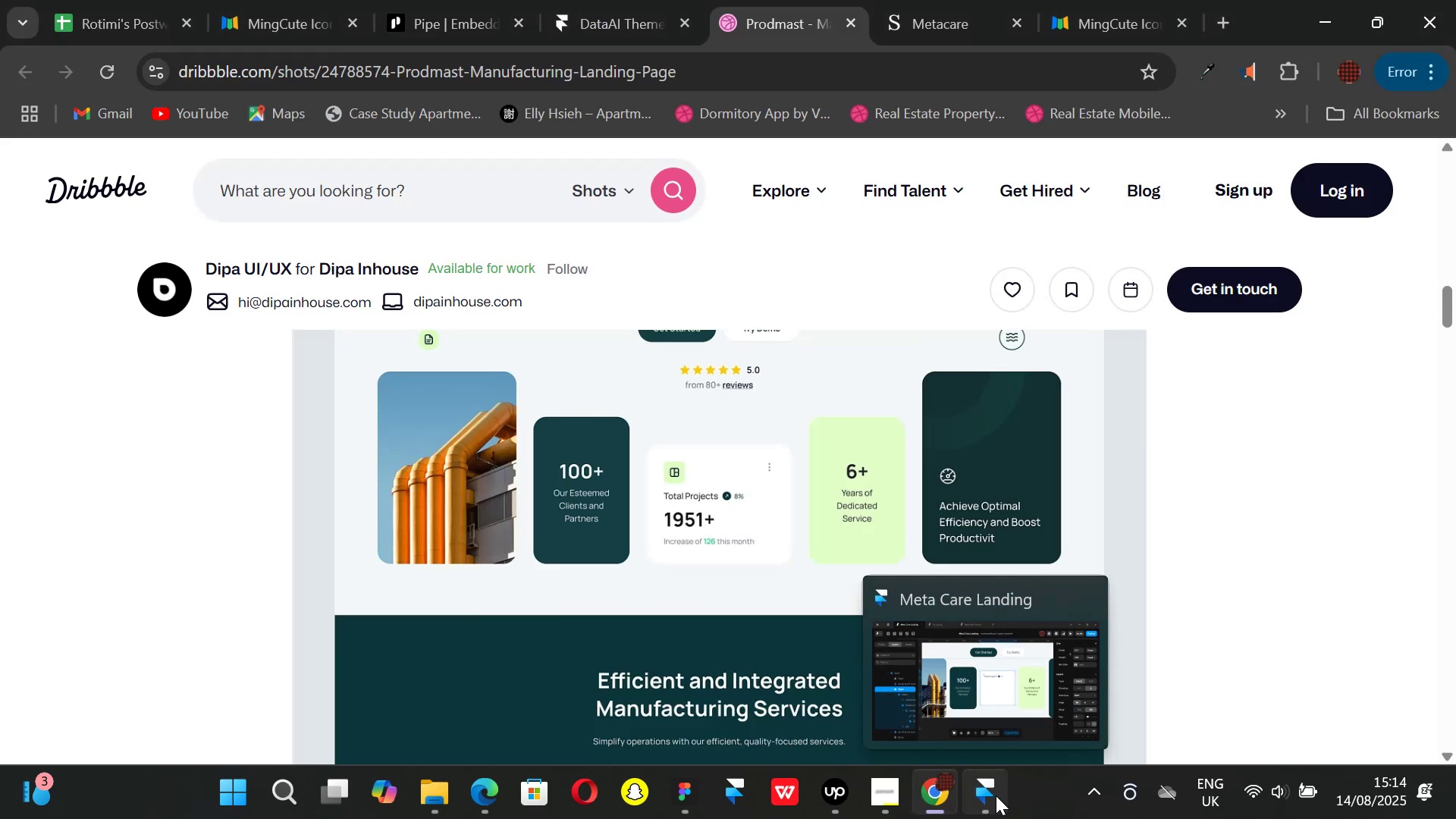 
left_click([996, 795])
 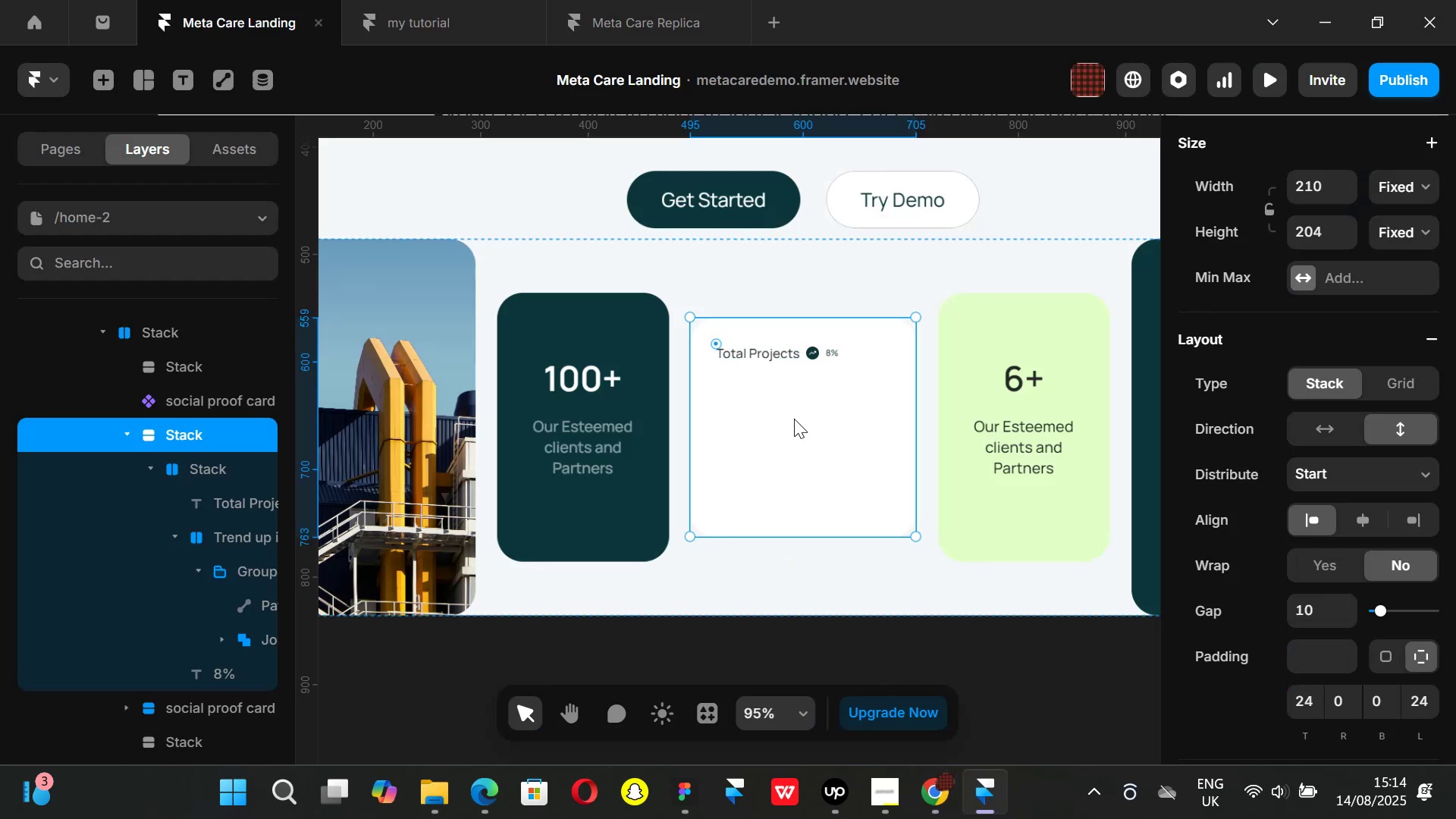 
left_click([794, 419])
 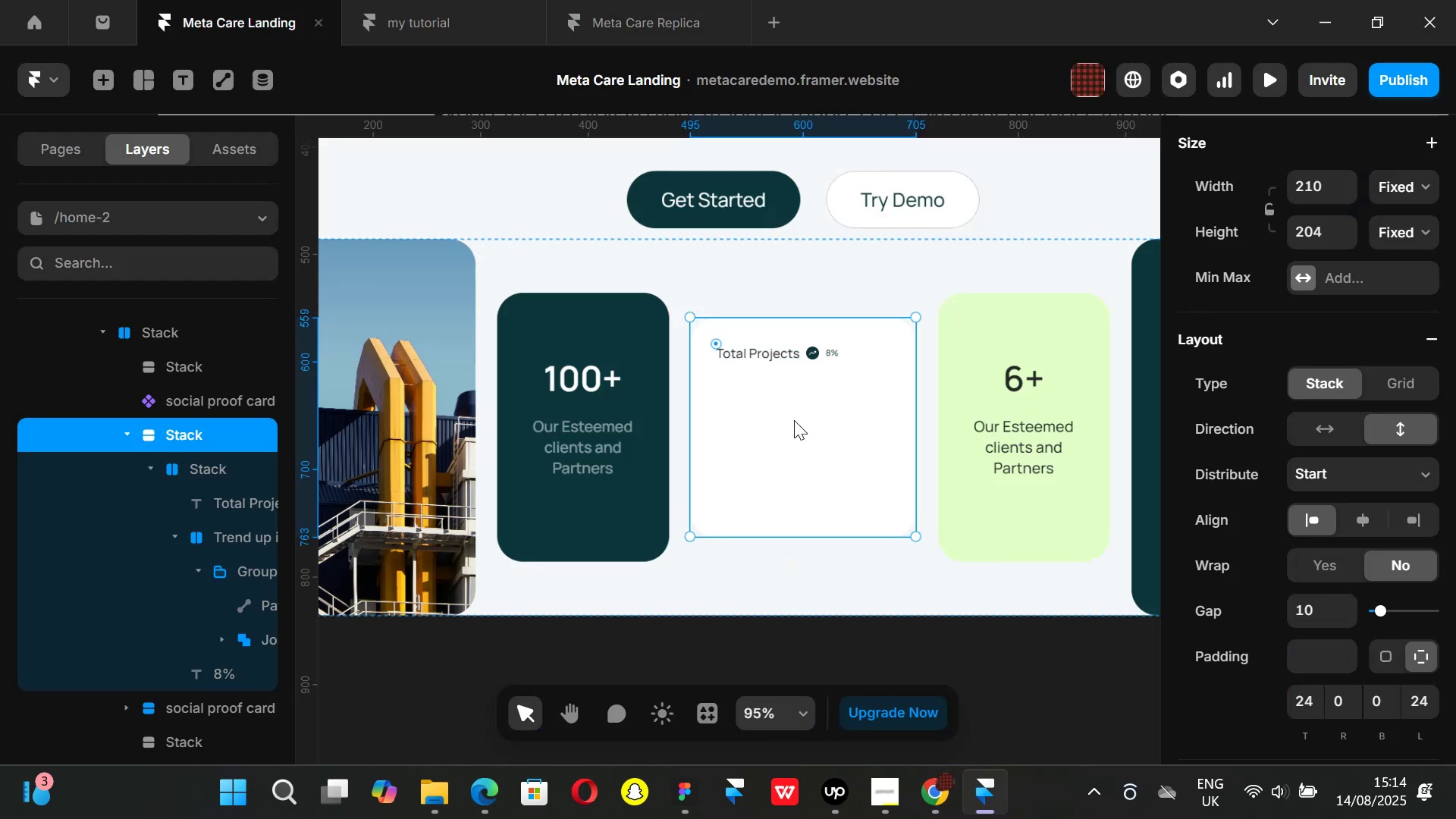 
key(T)
 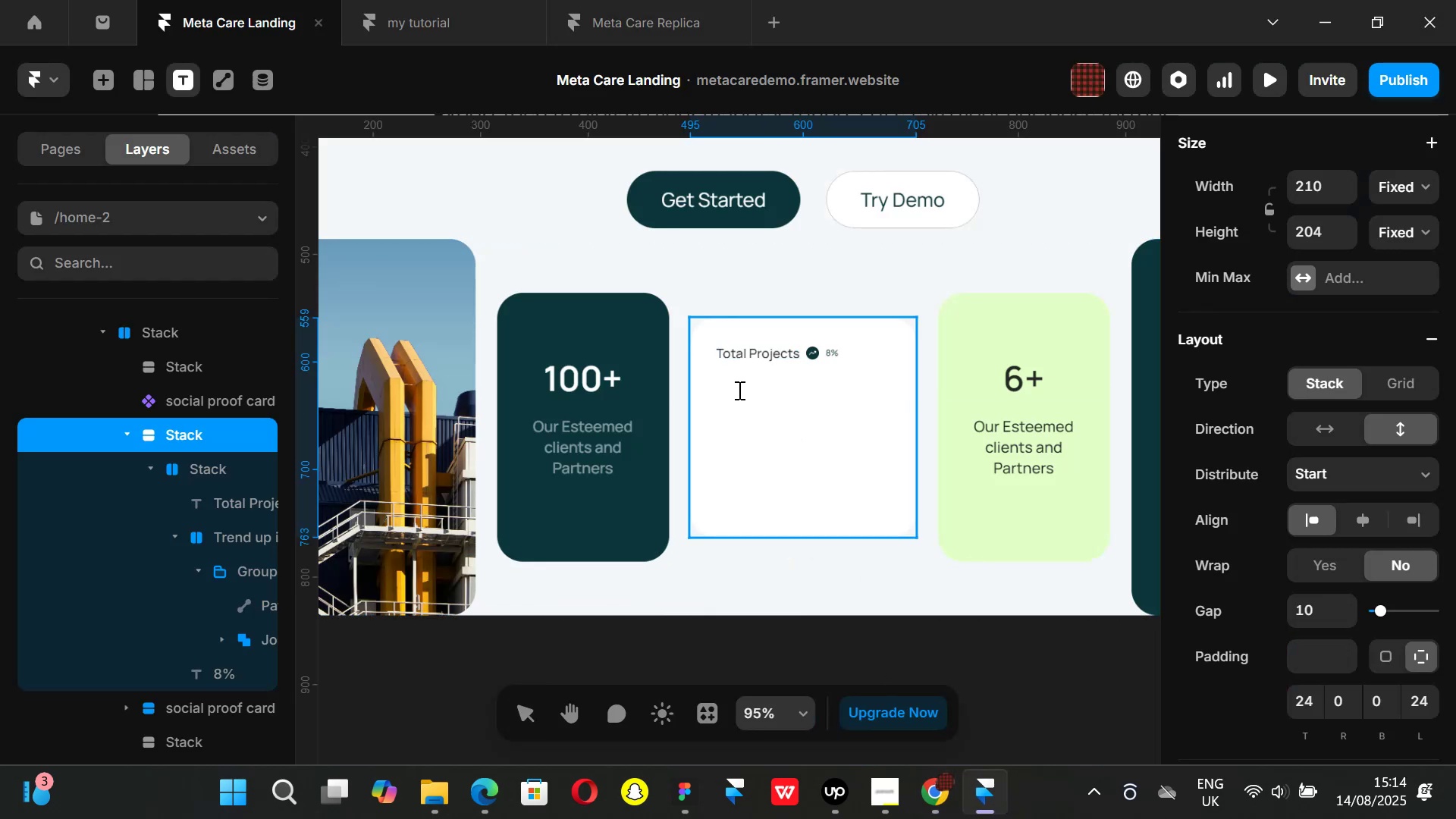 
left_click([738, 390])
 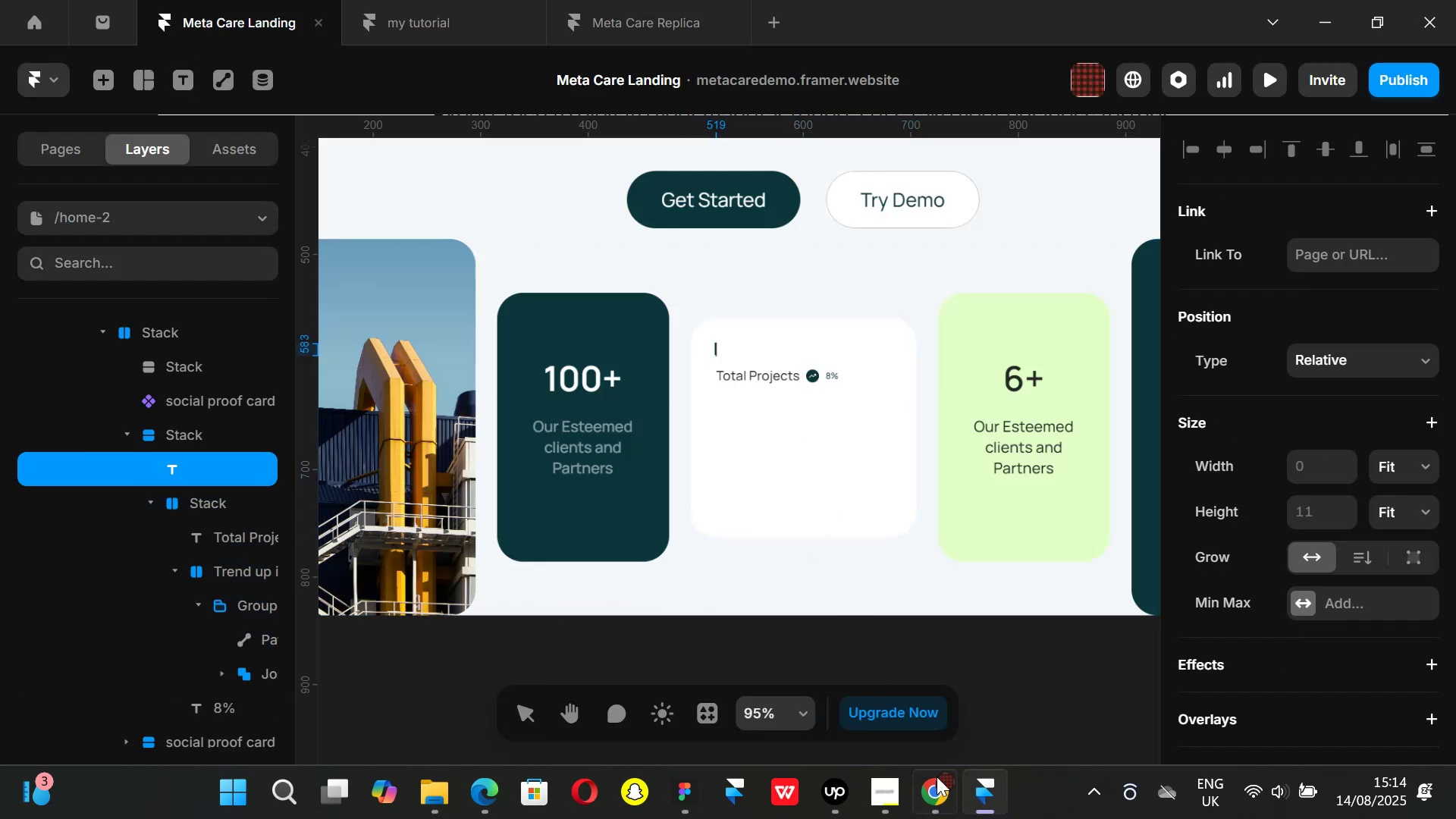 
left_click([937, 810])
 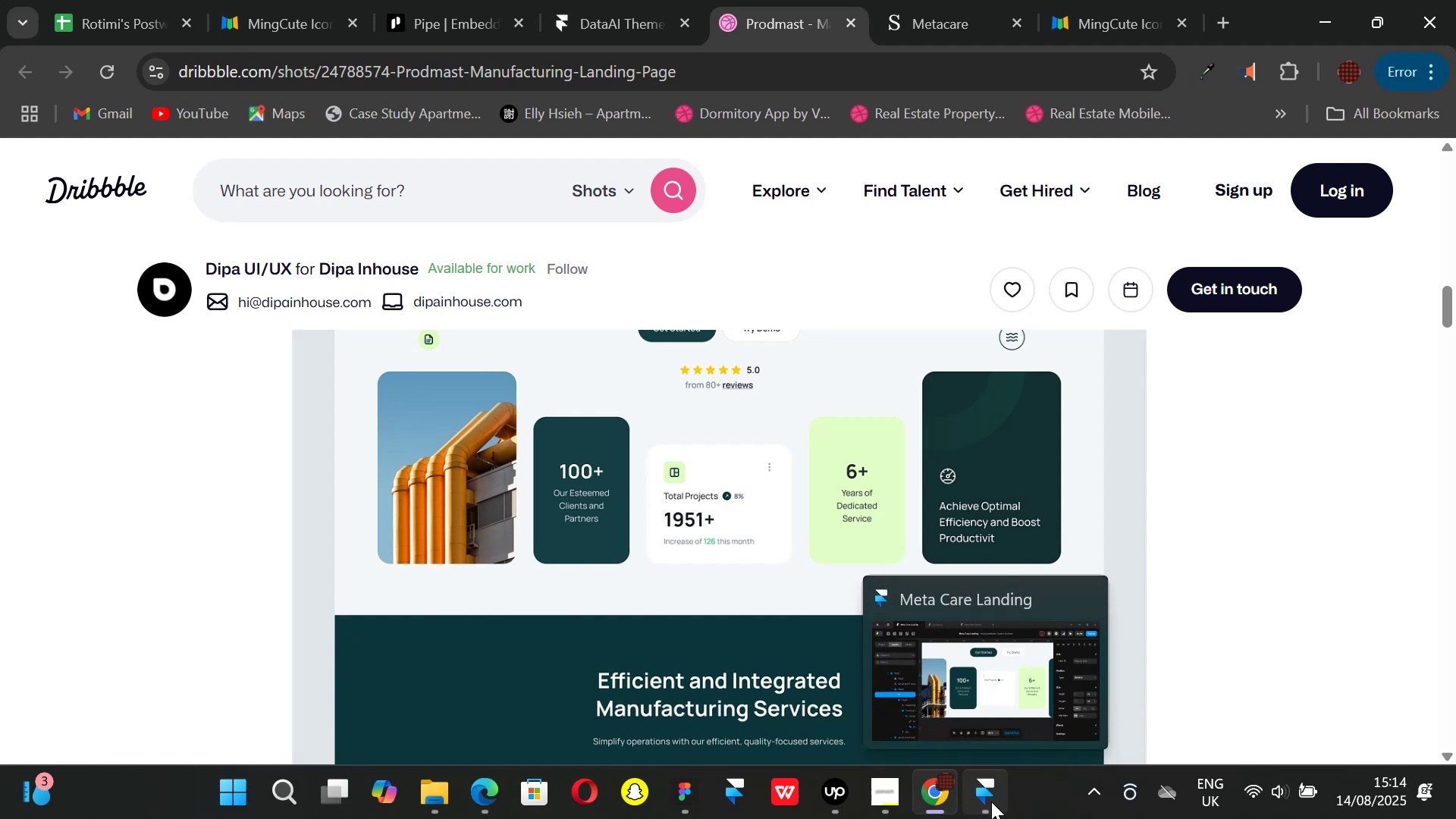 
left_click([991, 802])
 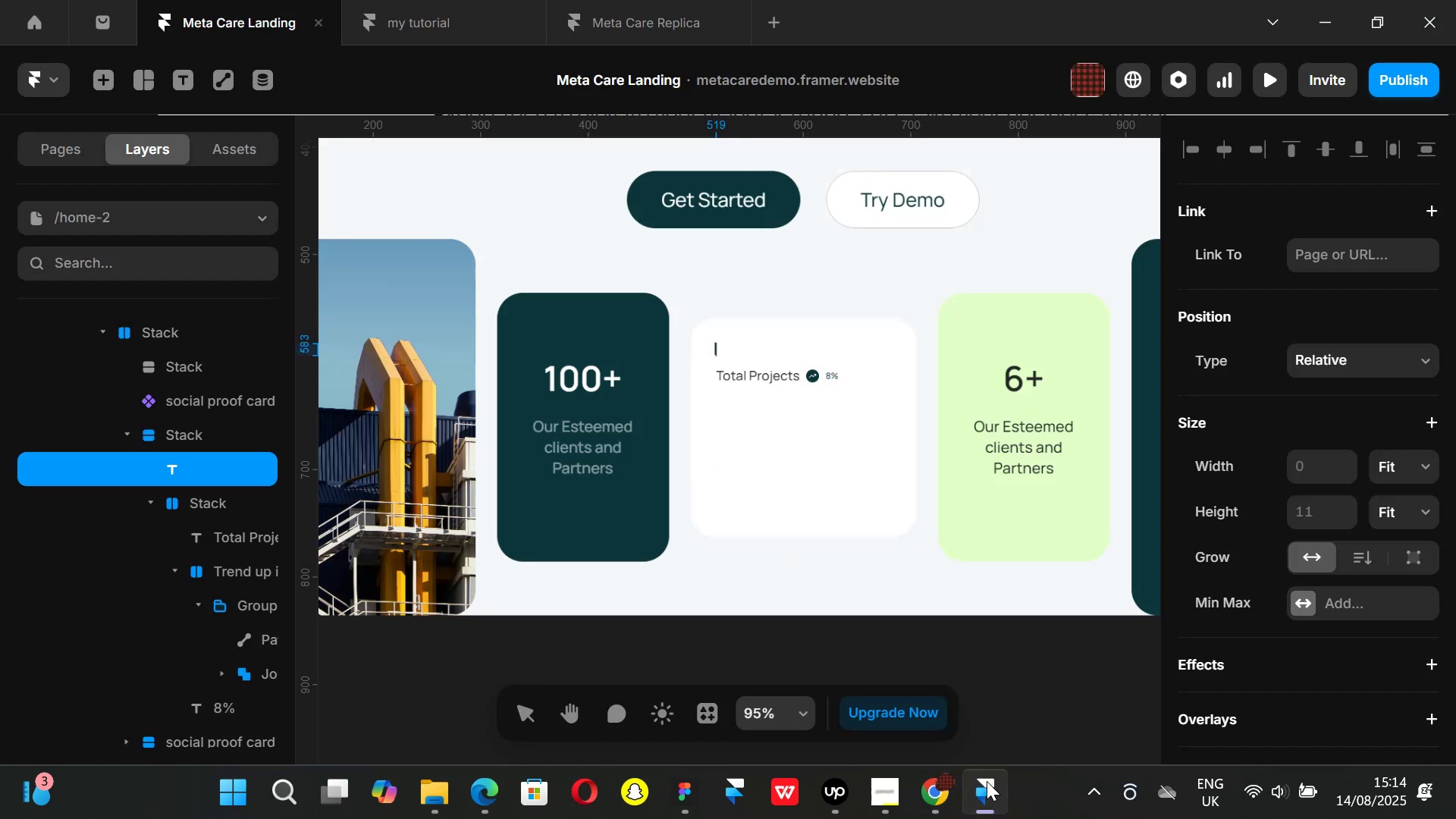 
type(1951 +)
 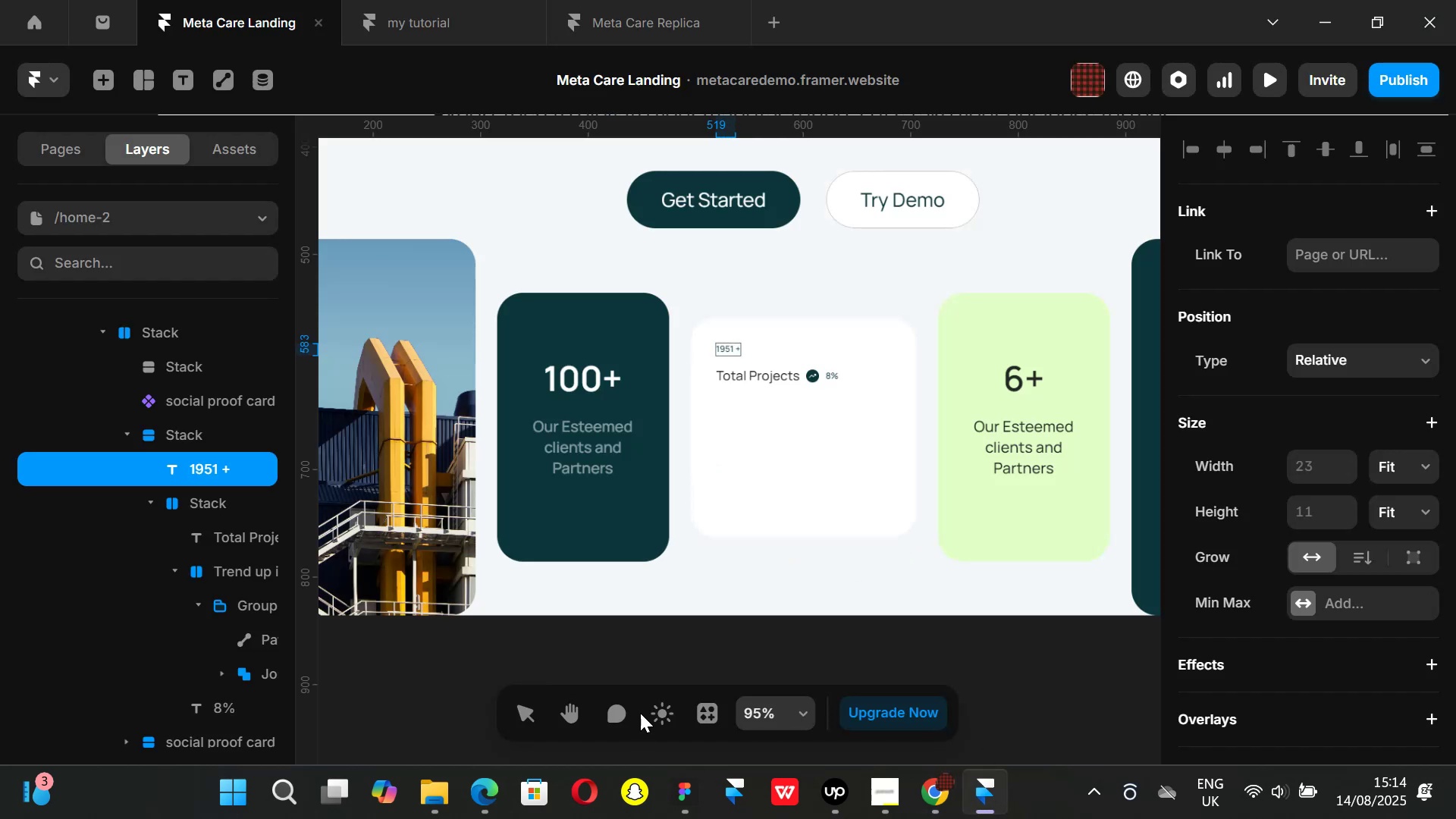 
left_click([787, 514])
 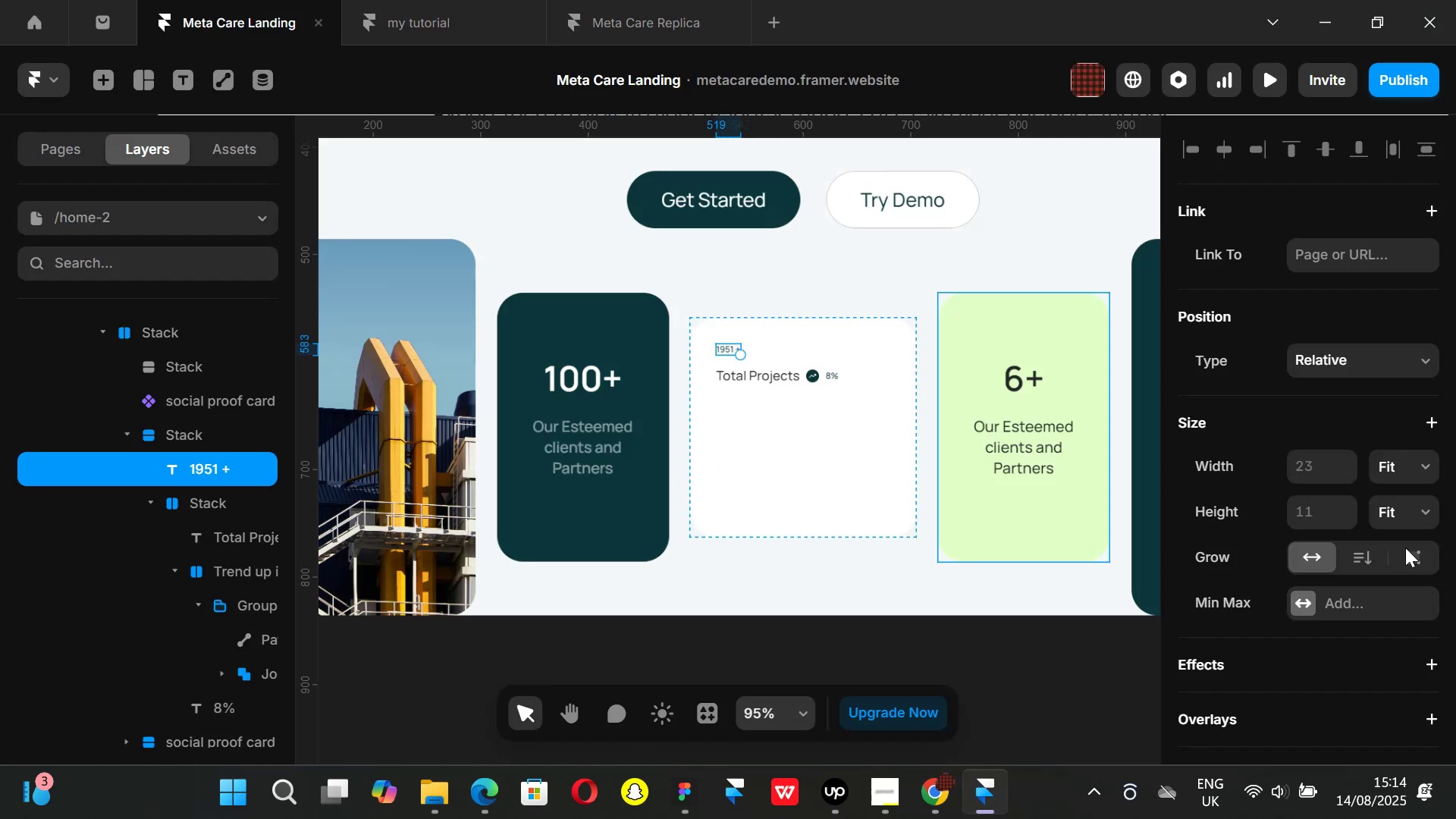 